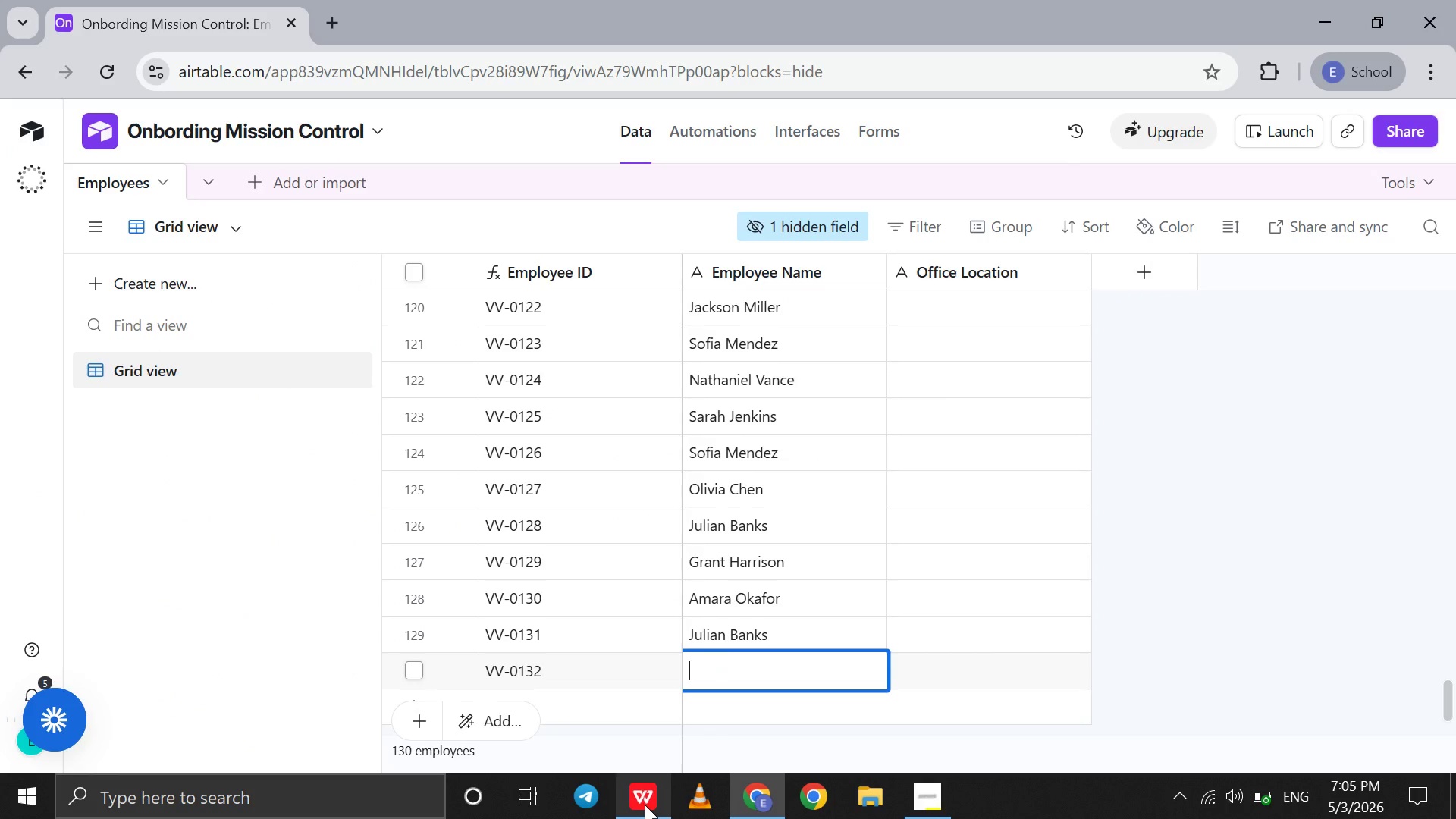 
left_click([645, 805])
 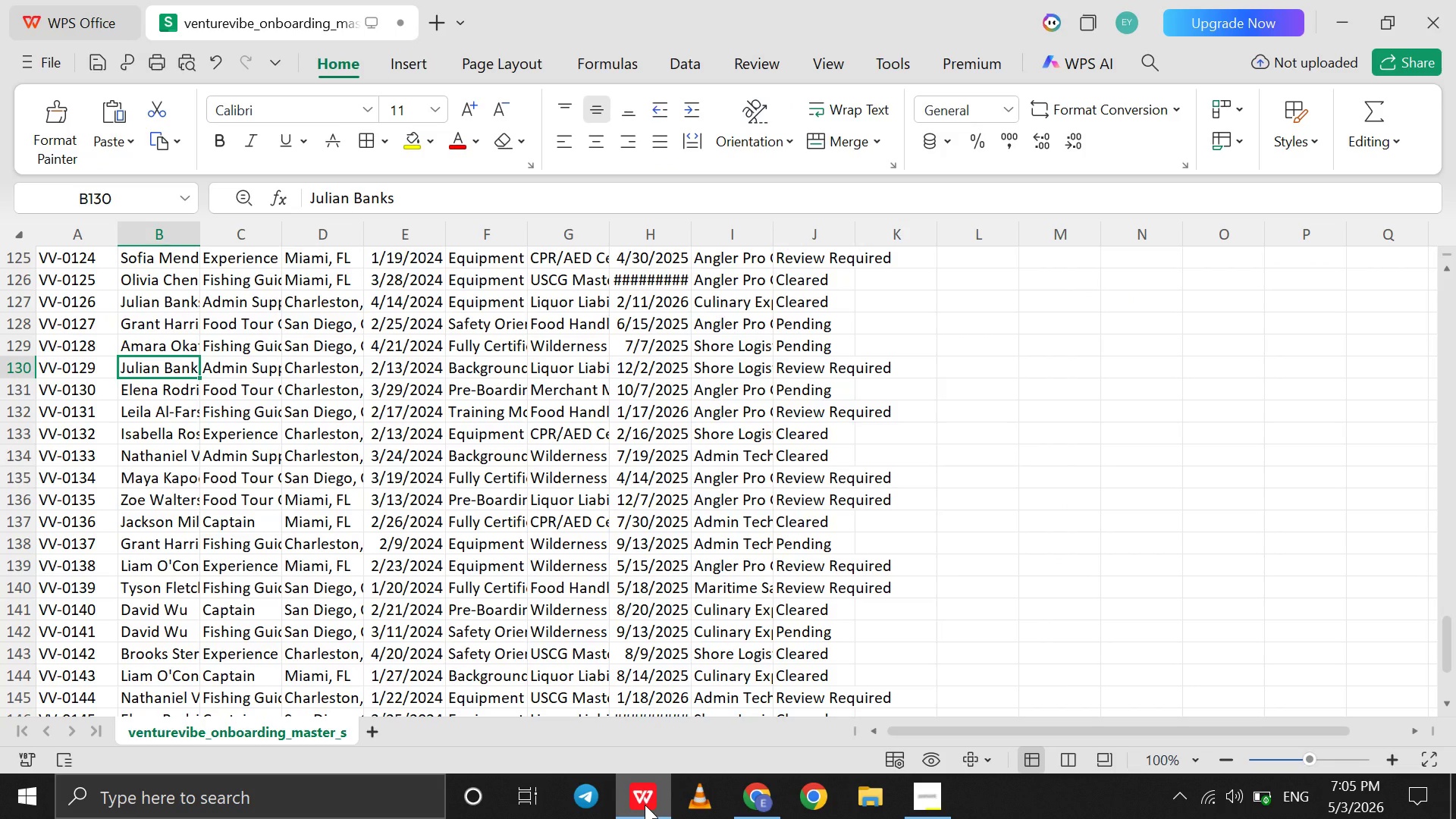 
key(ArrowDown)
 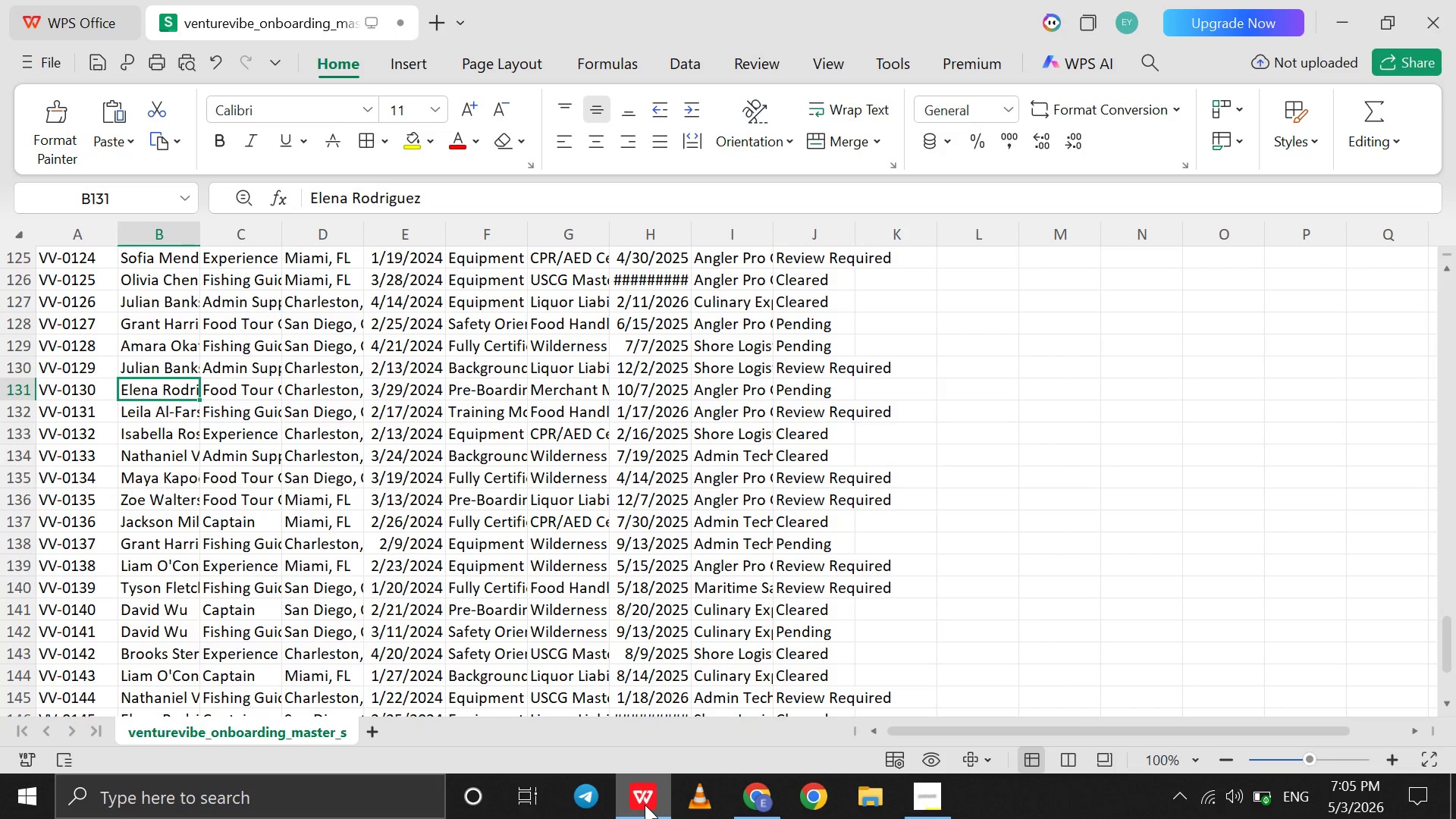 
left_click([645, 805])
 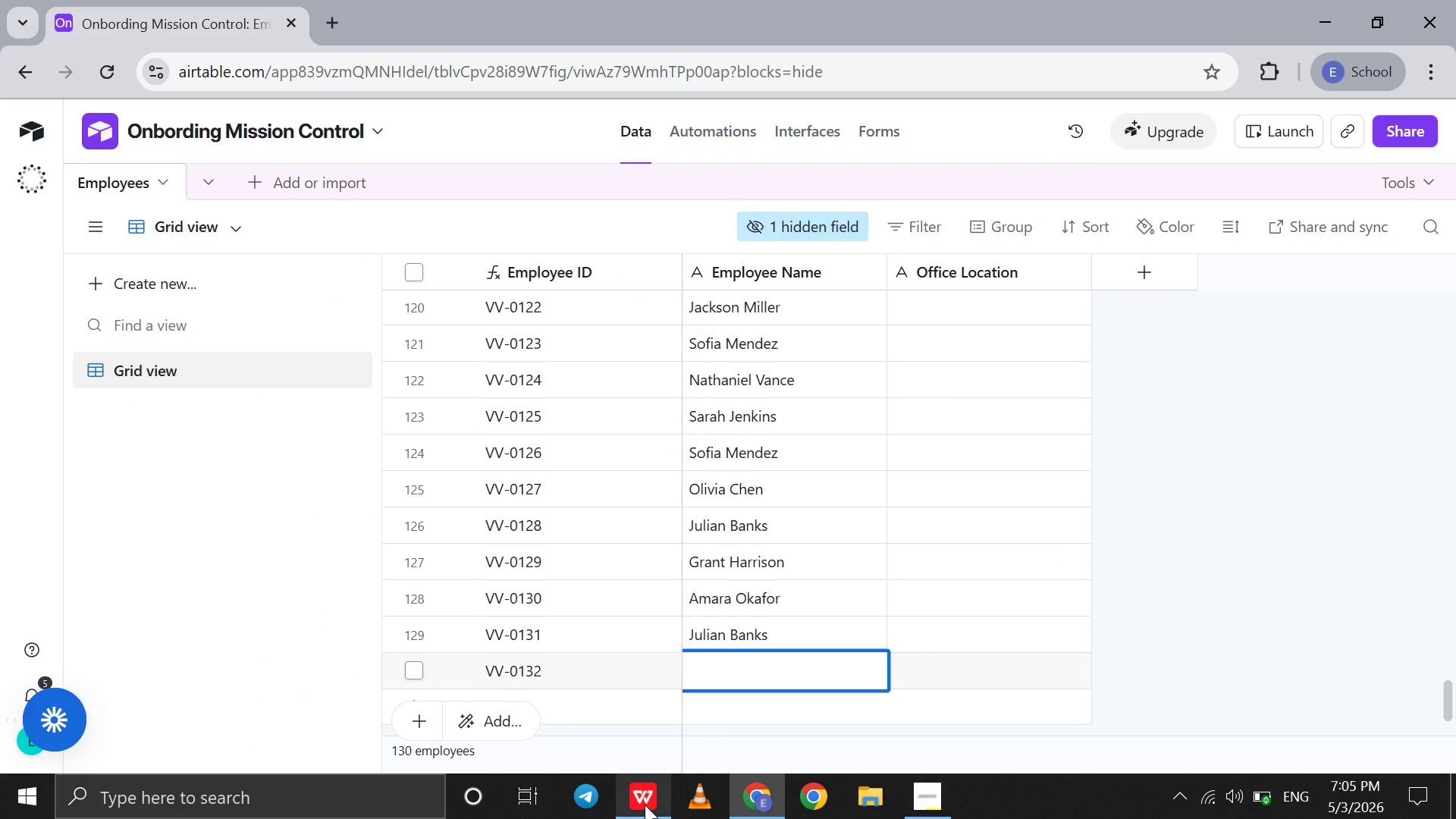 
type(Elena )
 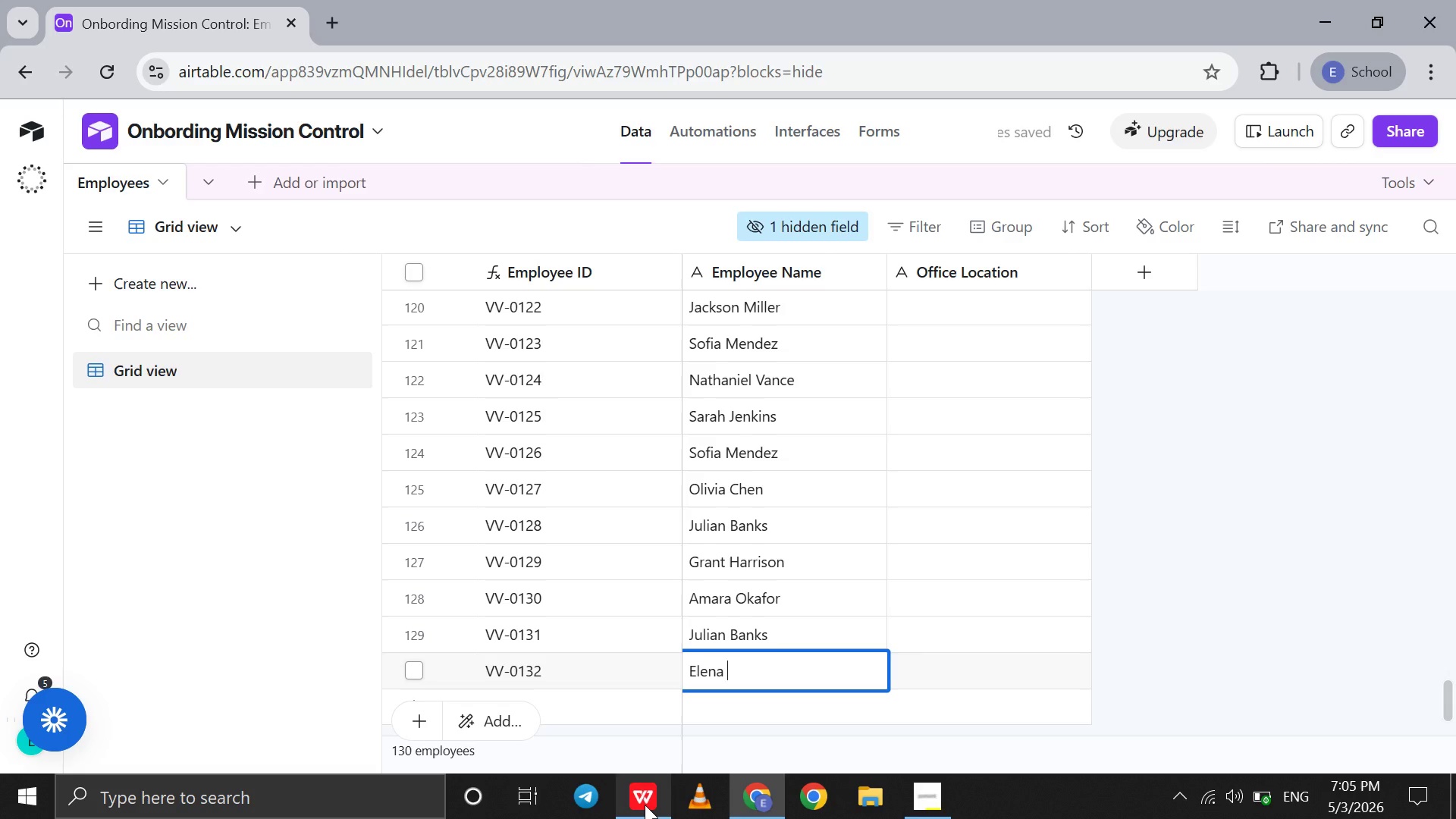 
left_click([645, 805])
 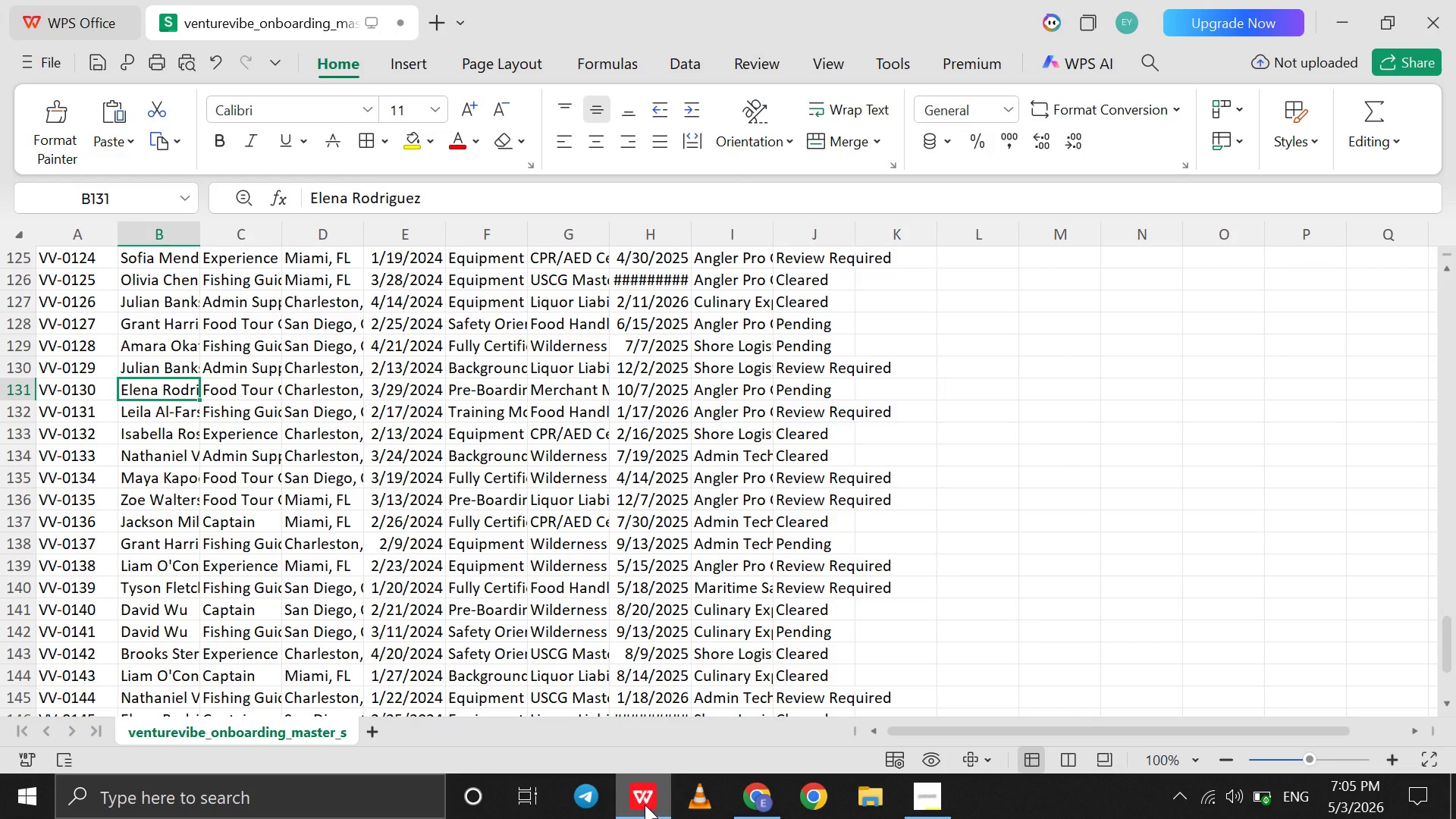 
left_click([645, 805])
 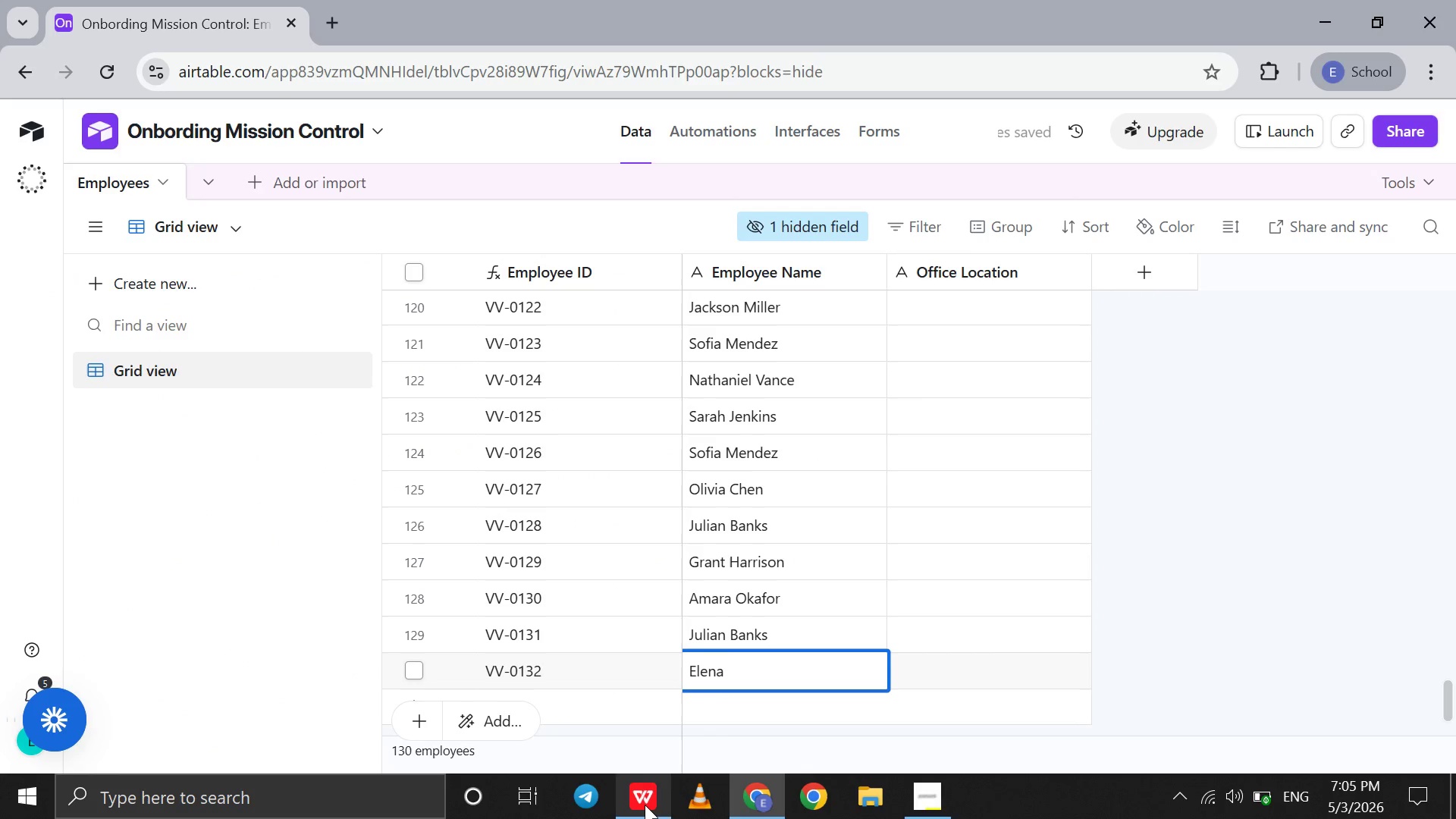 
type(Rodriguez )
 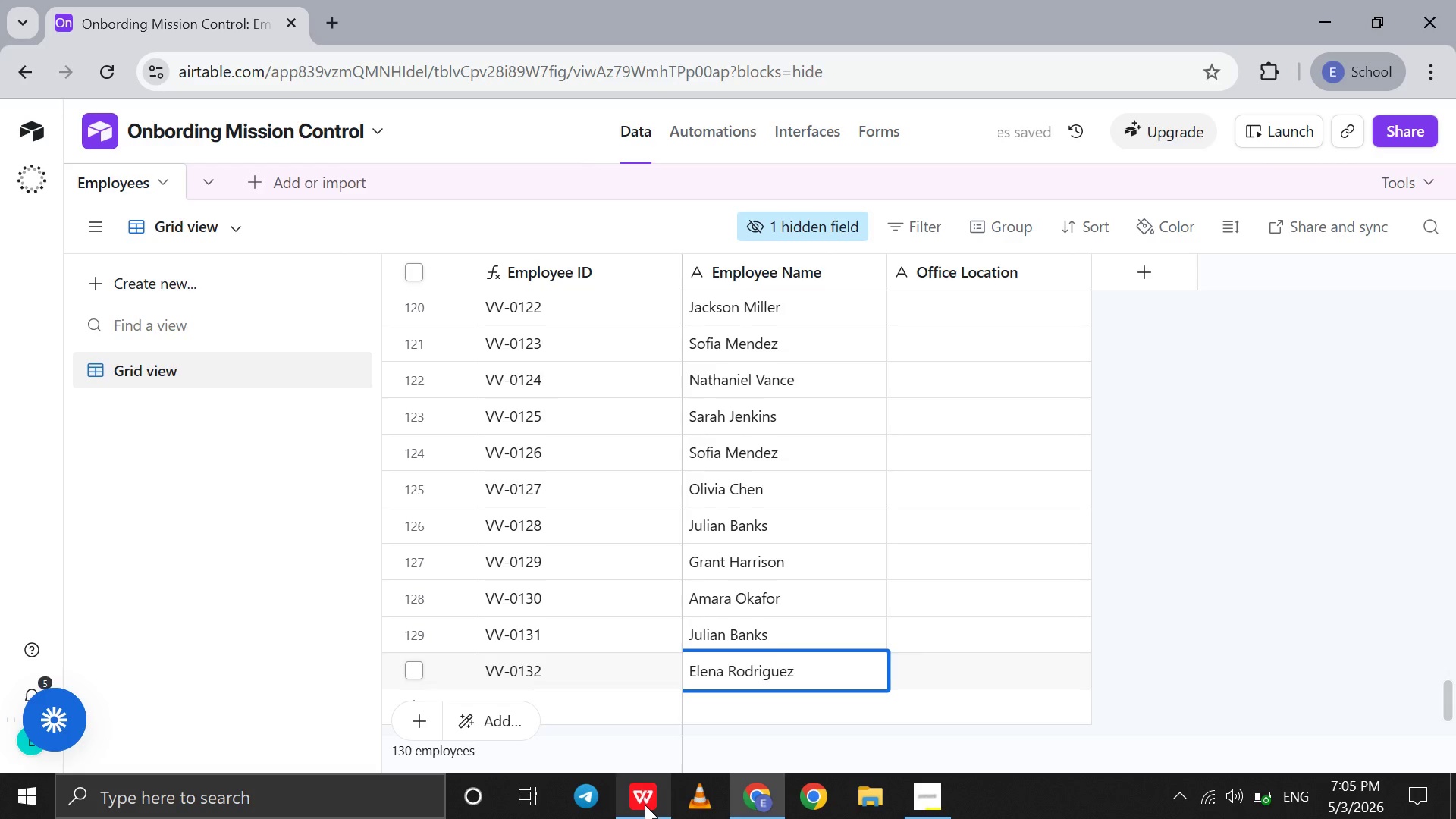 
key(Shift+Enter)
 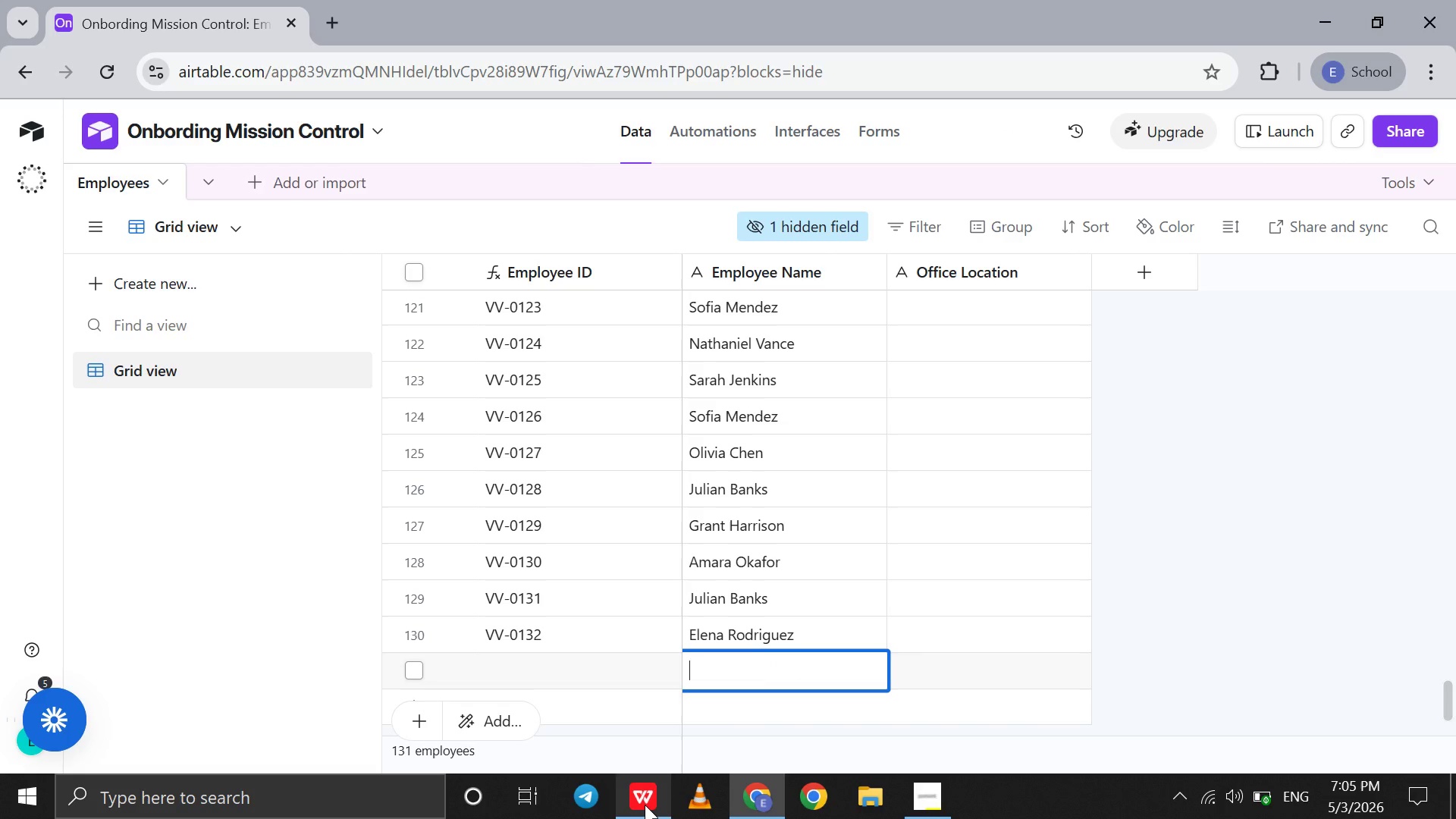 
left_click([645, 805])
 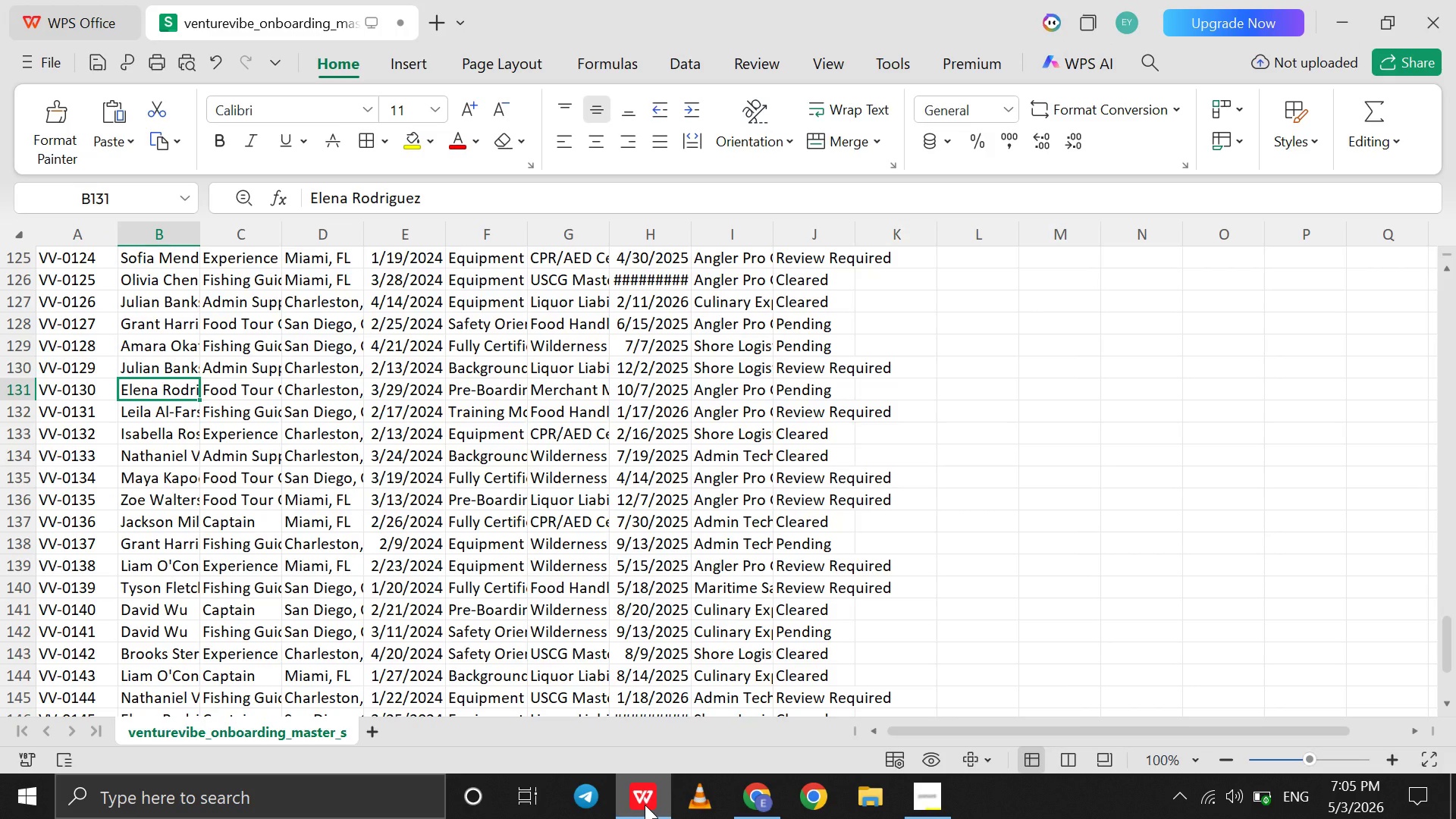 
key(ArrowDown)
 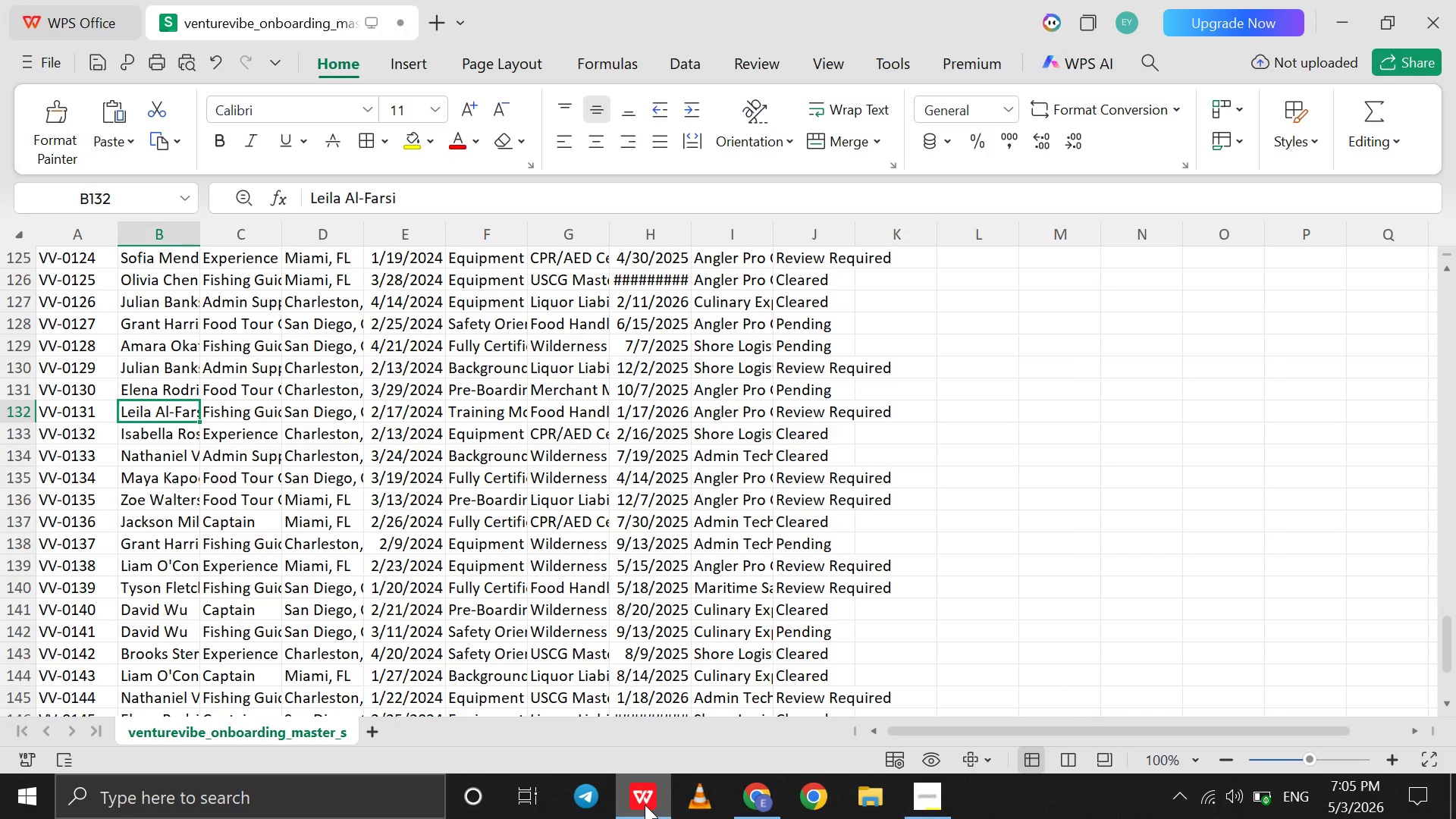 
left_click([645, 805])
 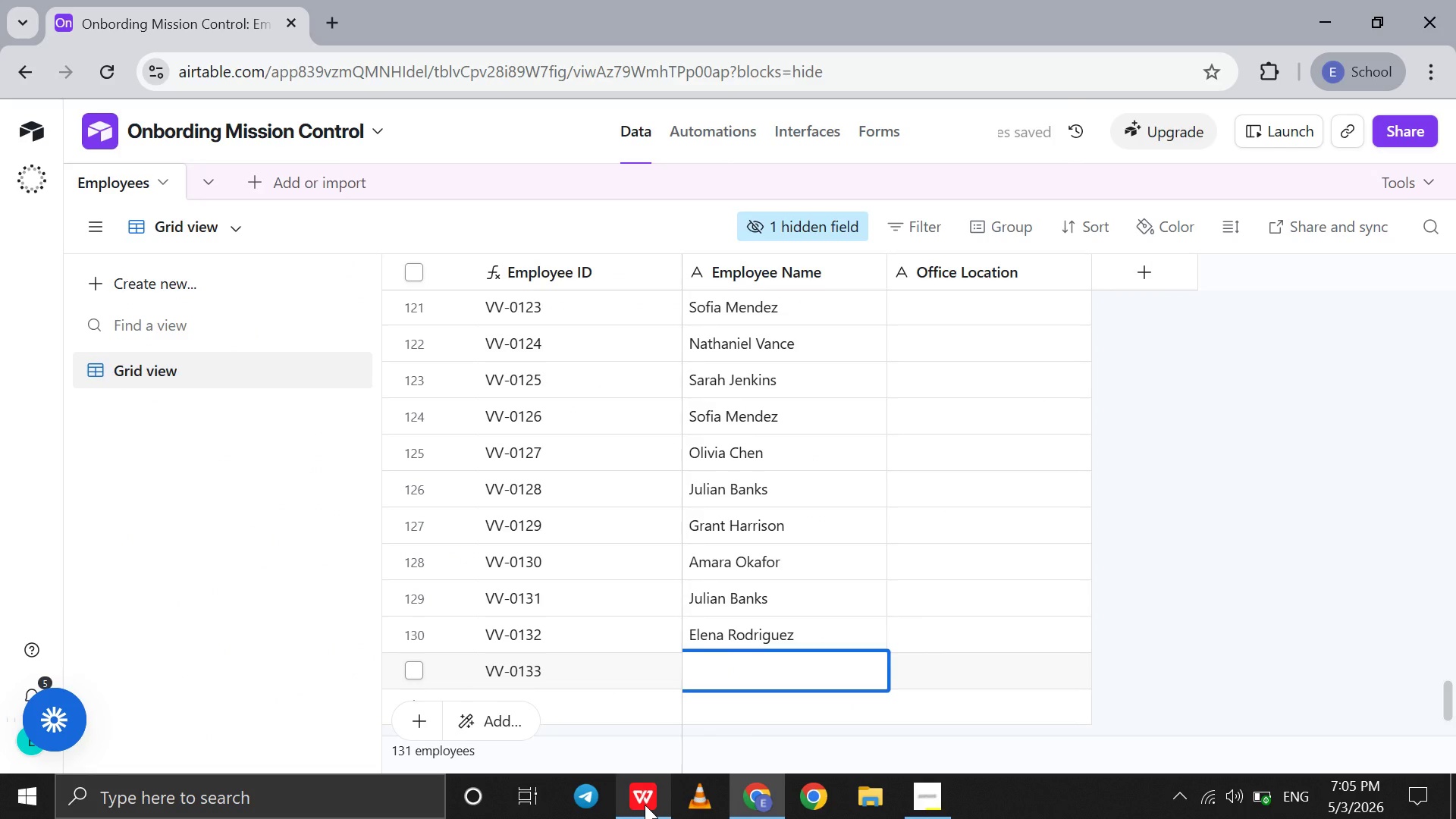 
type(Liela )
 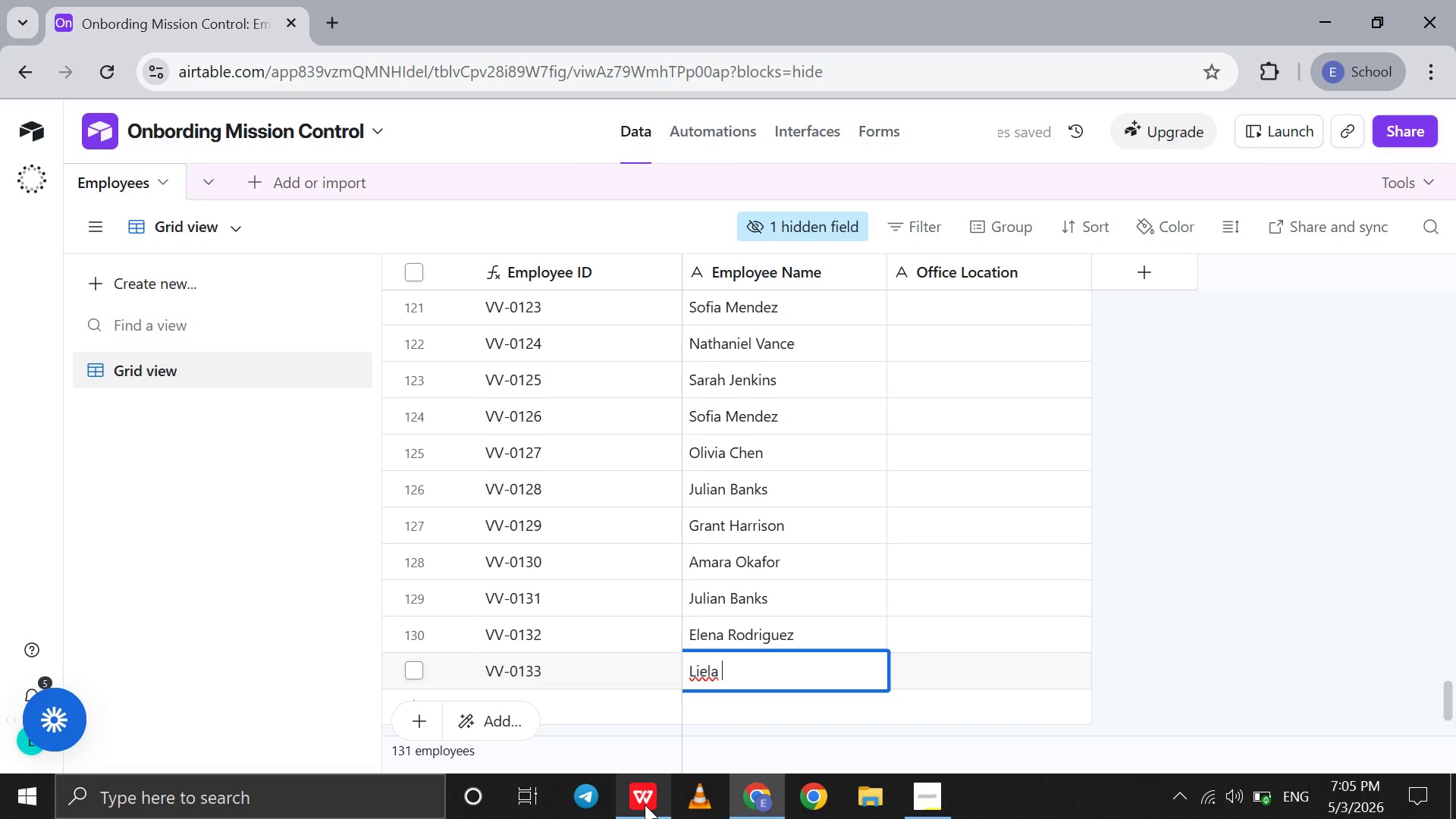 
left_click([645, 805])
 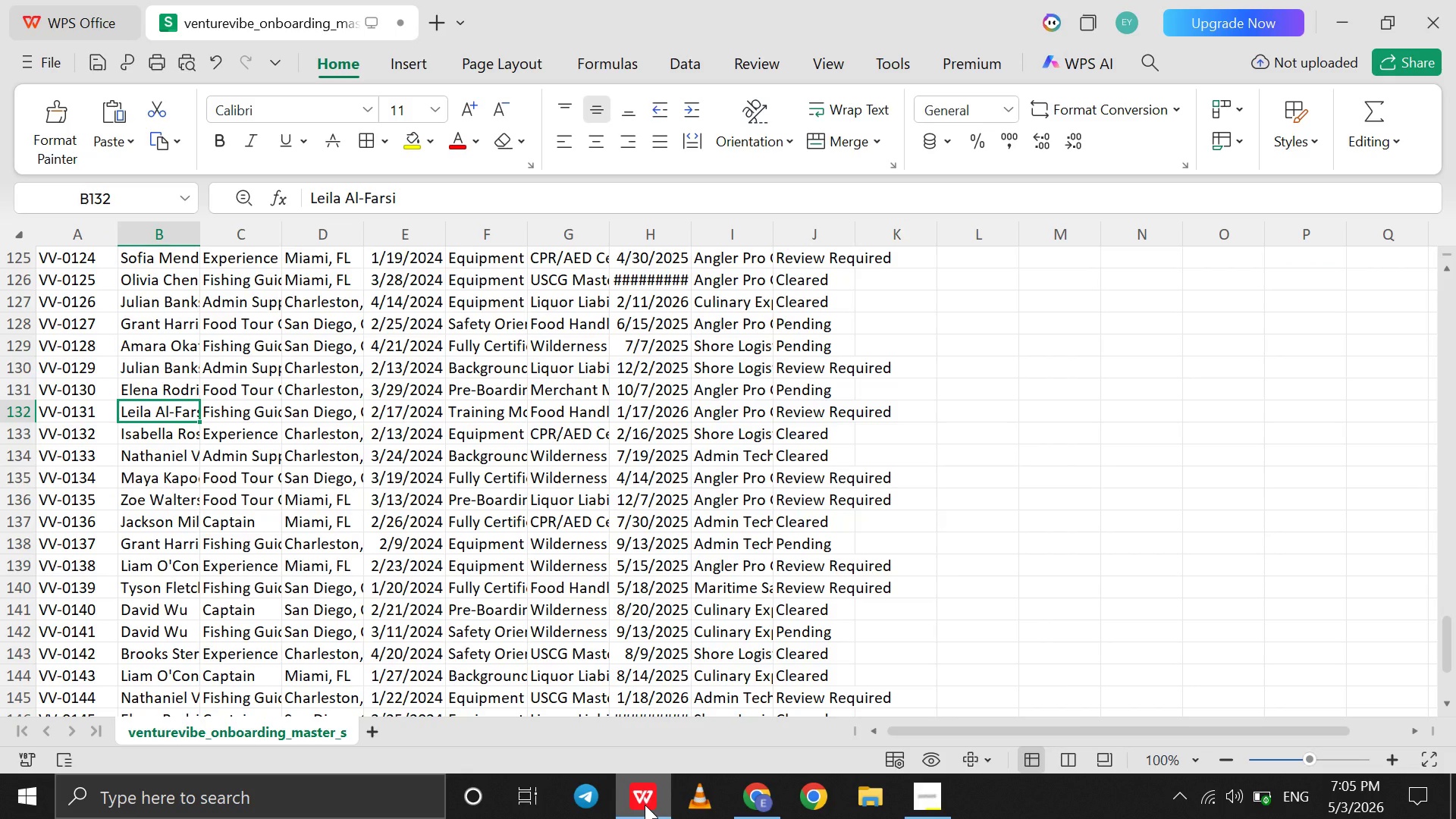 
left_click([645, 805])
 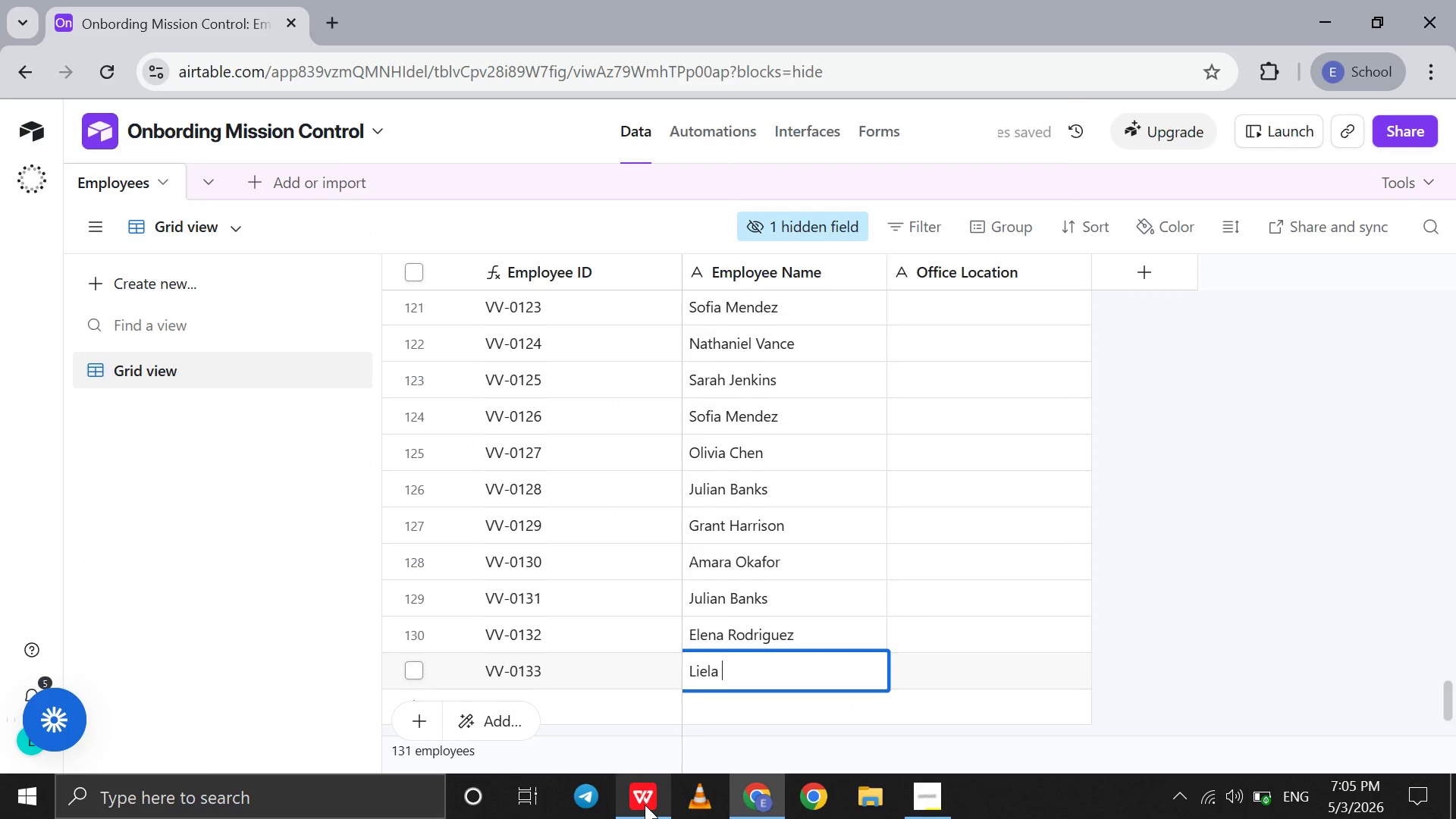 
key(ArrowLeft)
 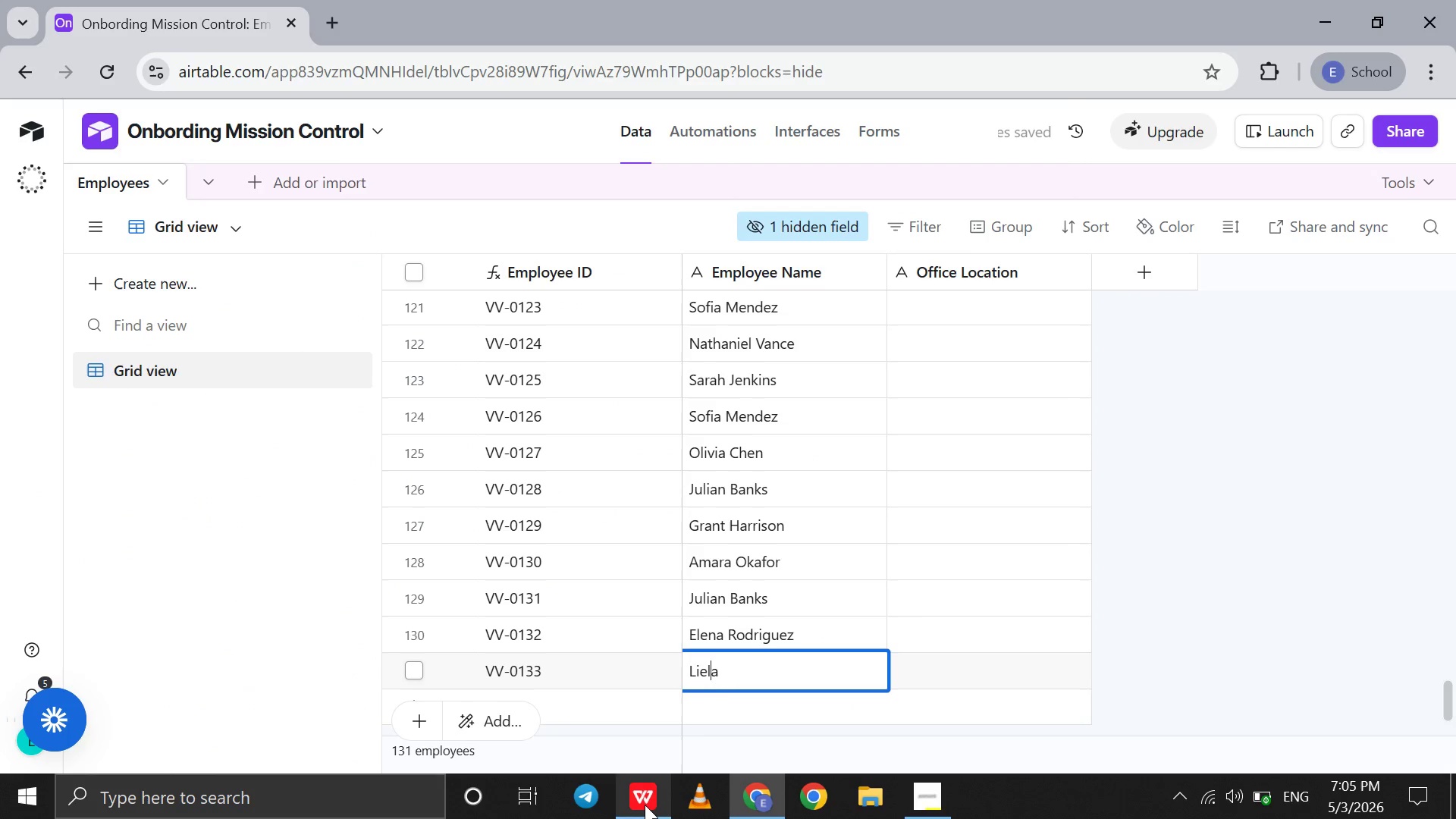 
key(ArrowLeft)
 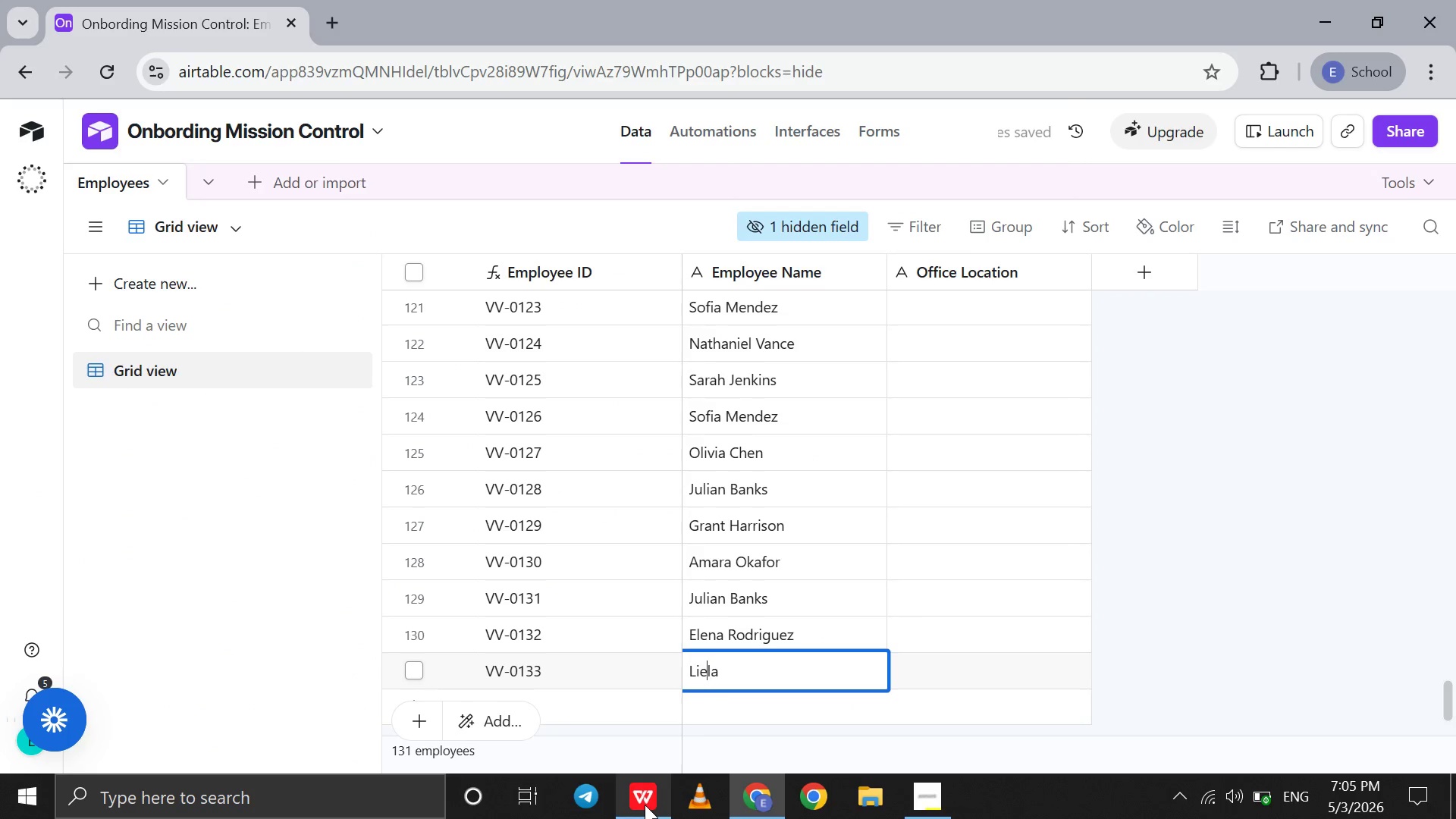 
key(ArrowLeft)
 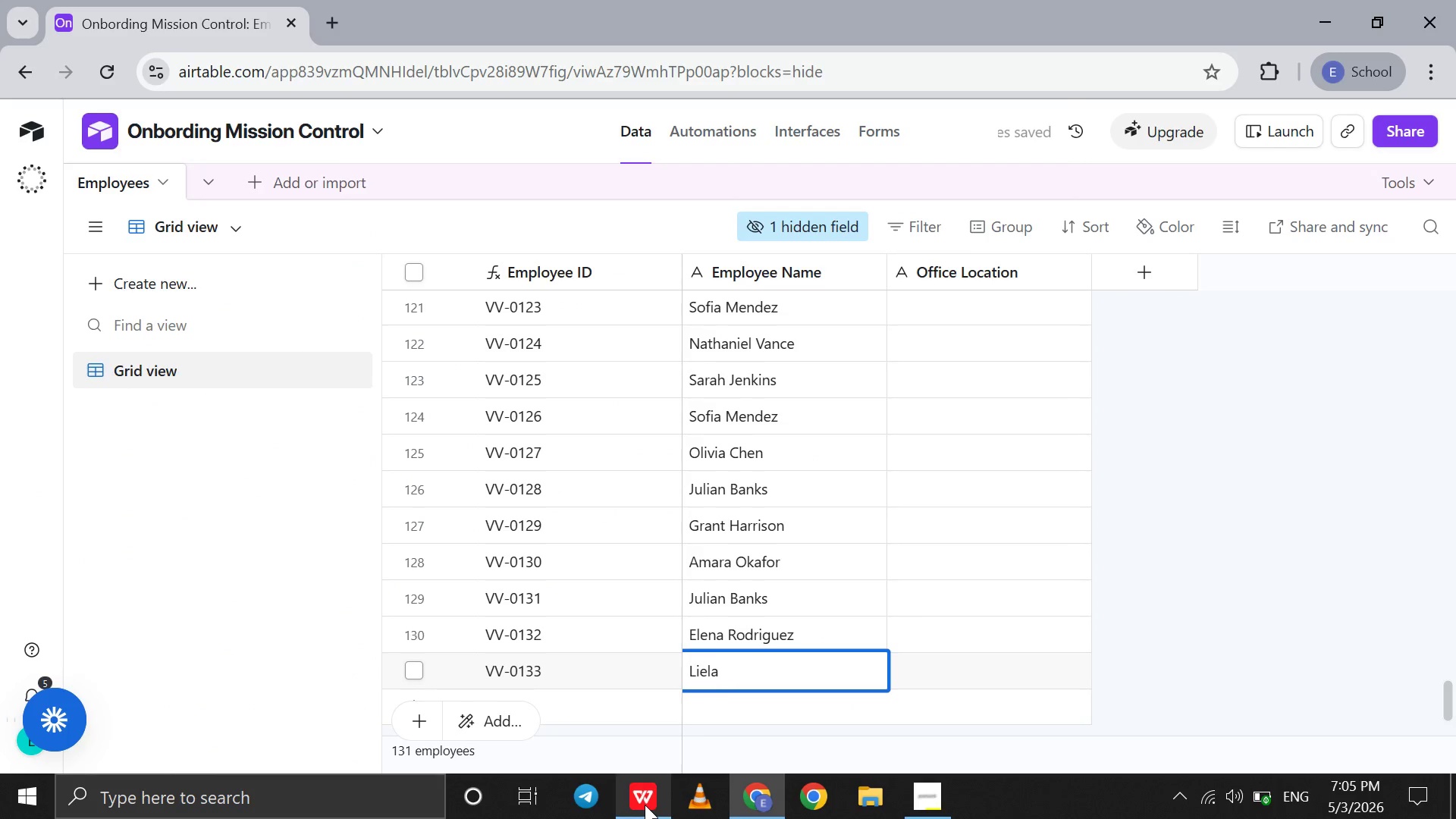 
key(Backspace)
key(Backspace)
key(Backspace)
type(Lei)
 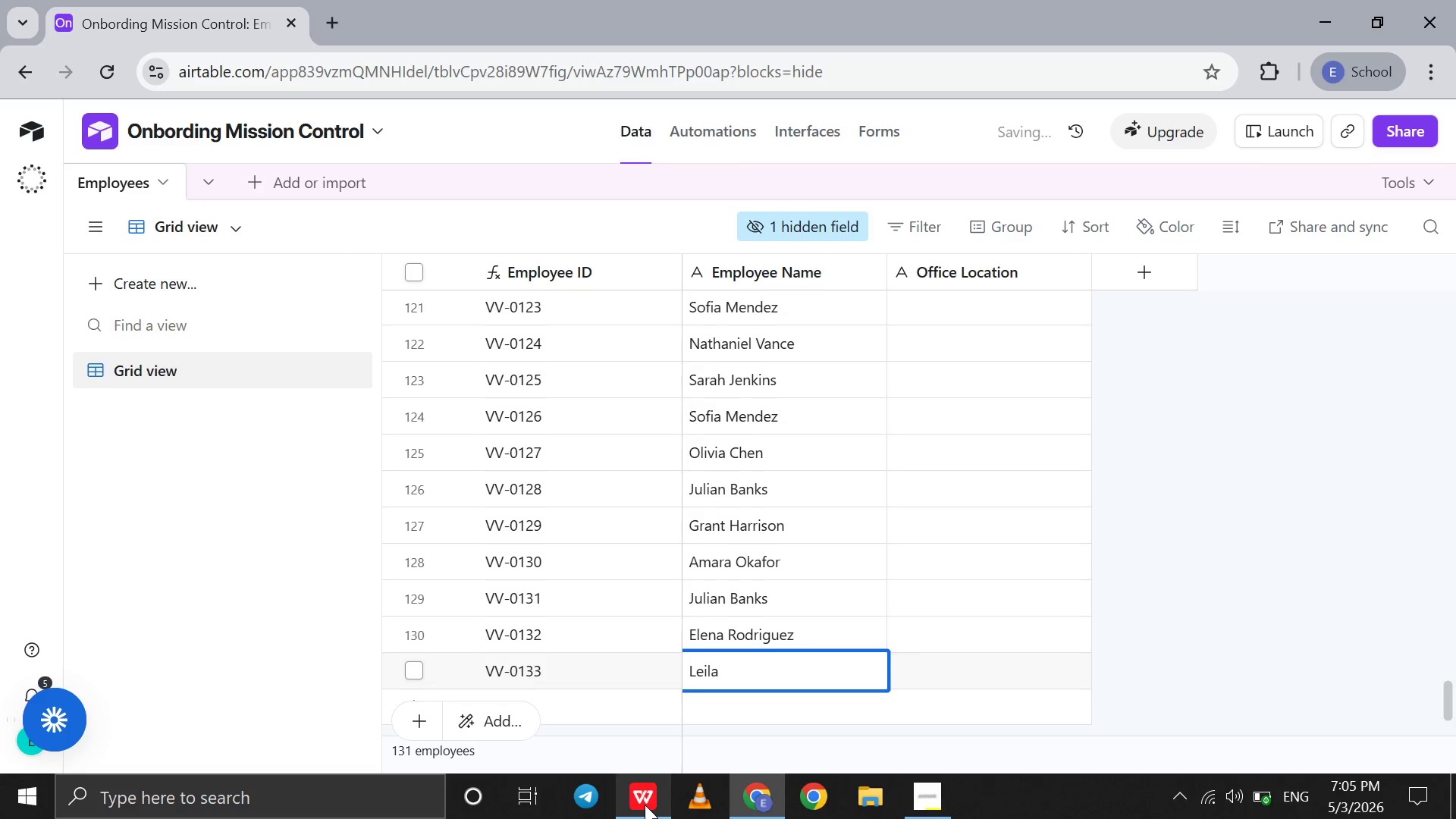 
key(ArrowRight)
 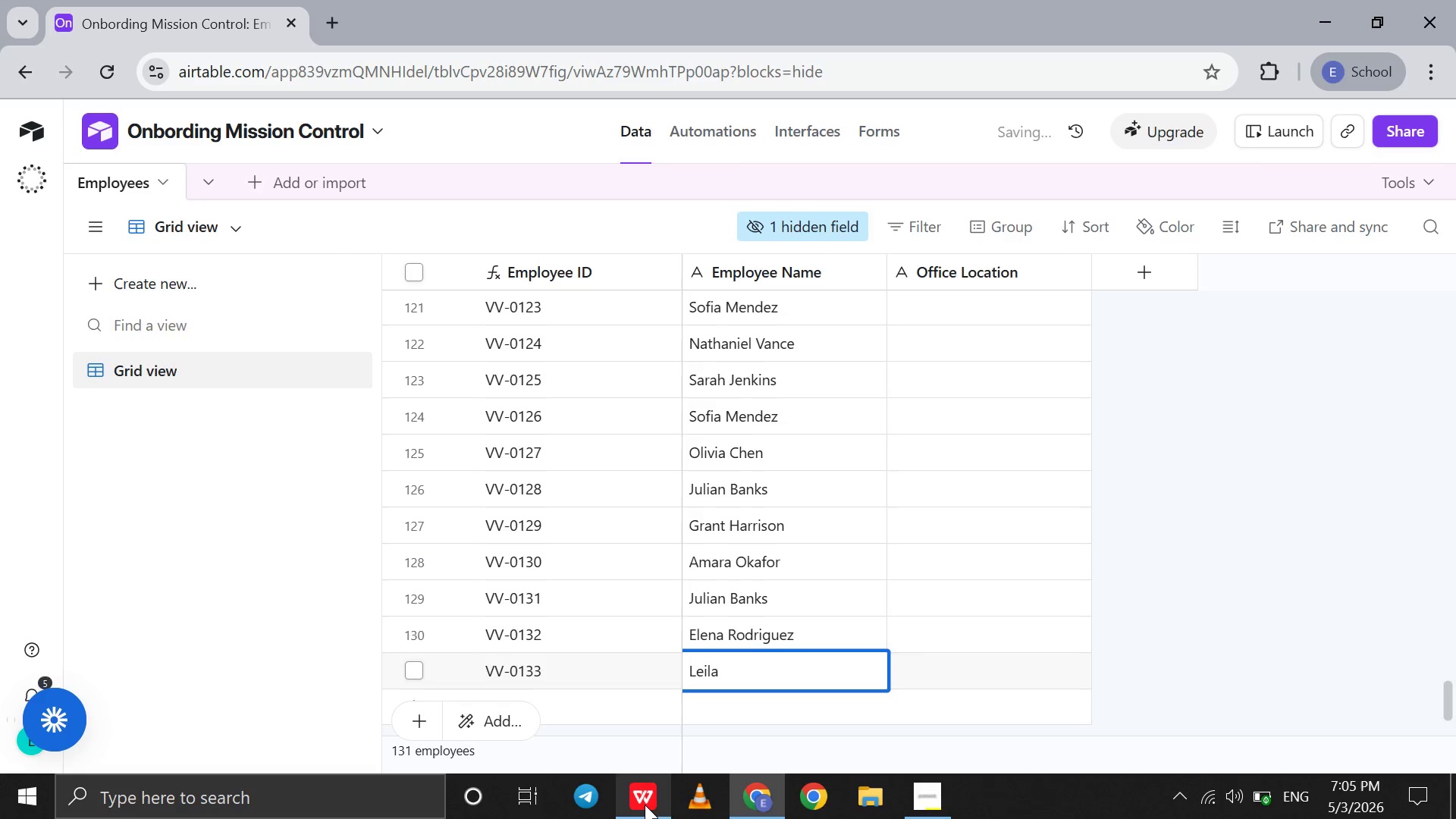 
key(ArrowRight)
 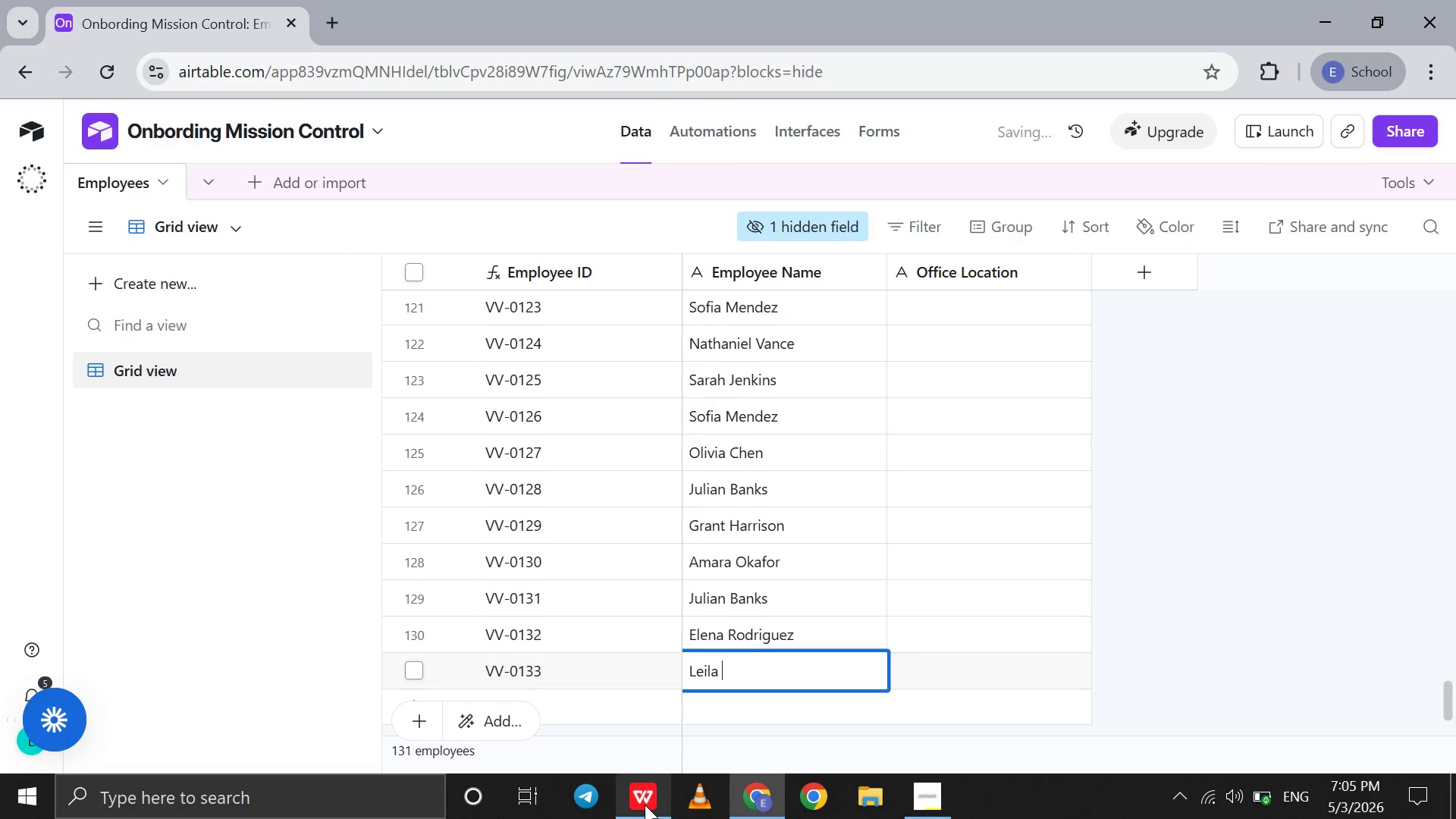 
key(ArrowRight)
 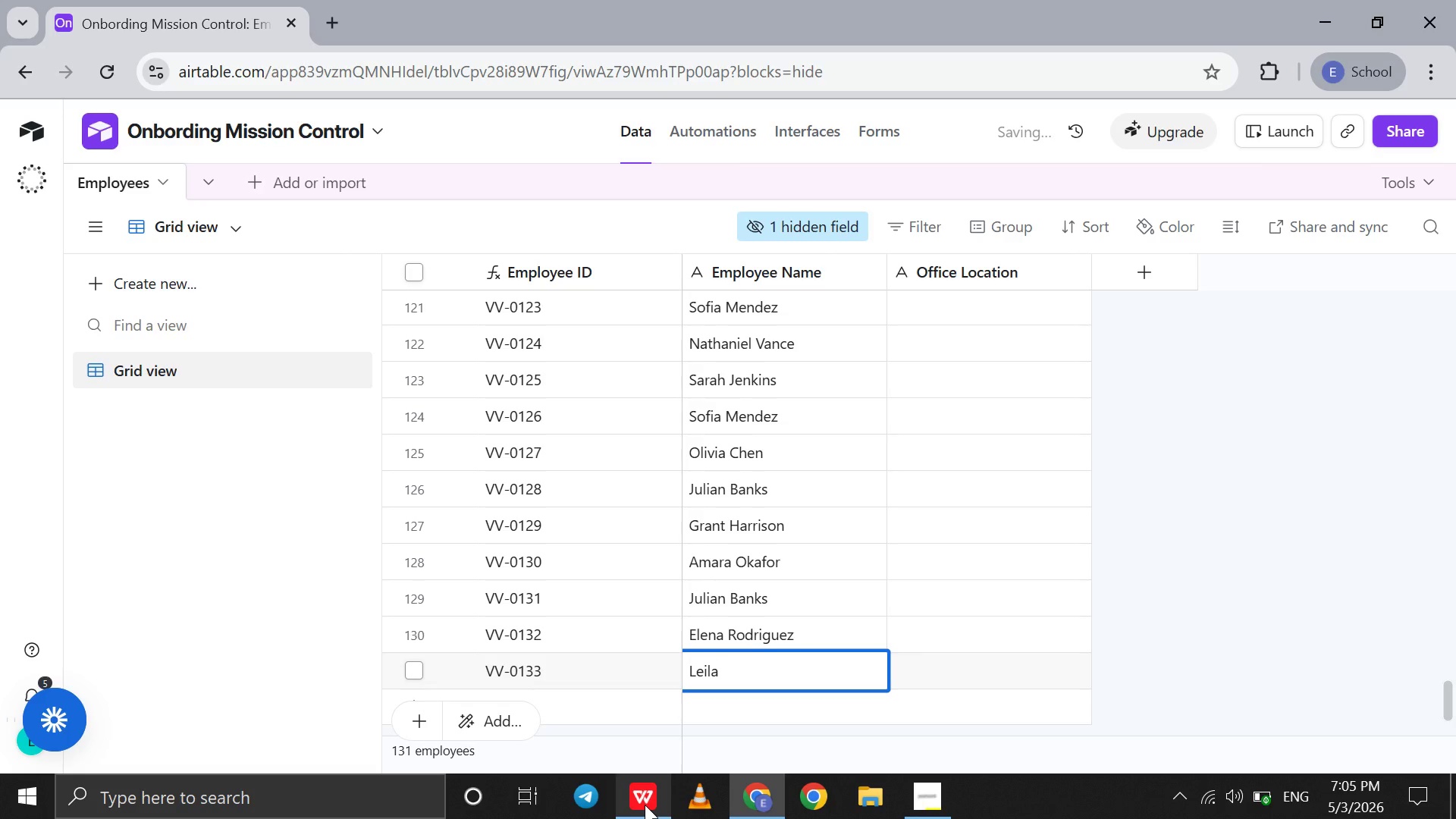 
type(Al-)
 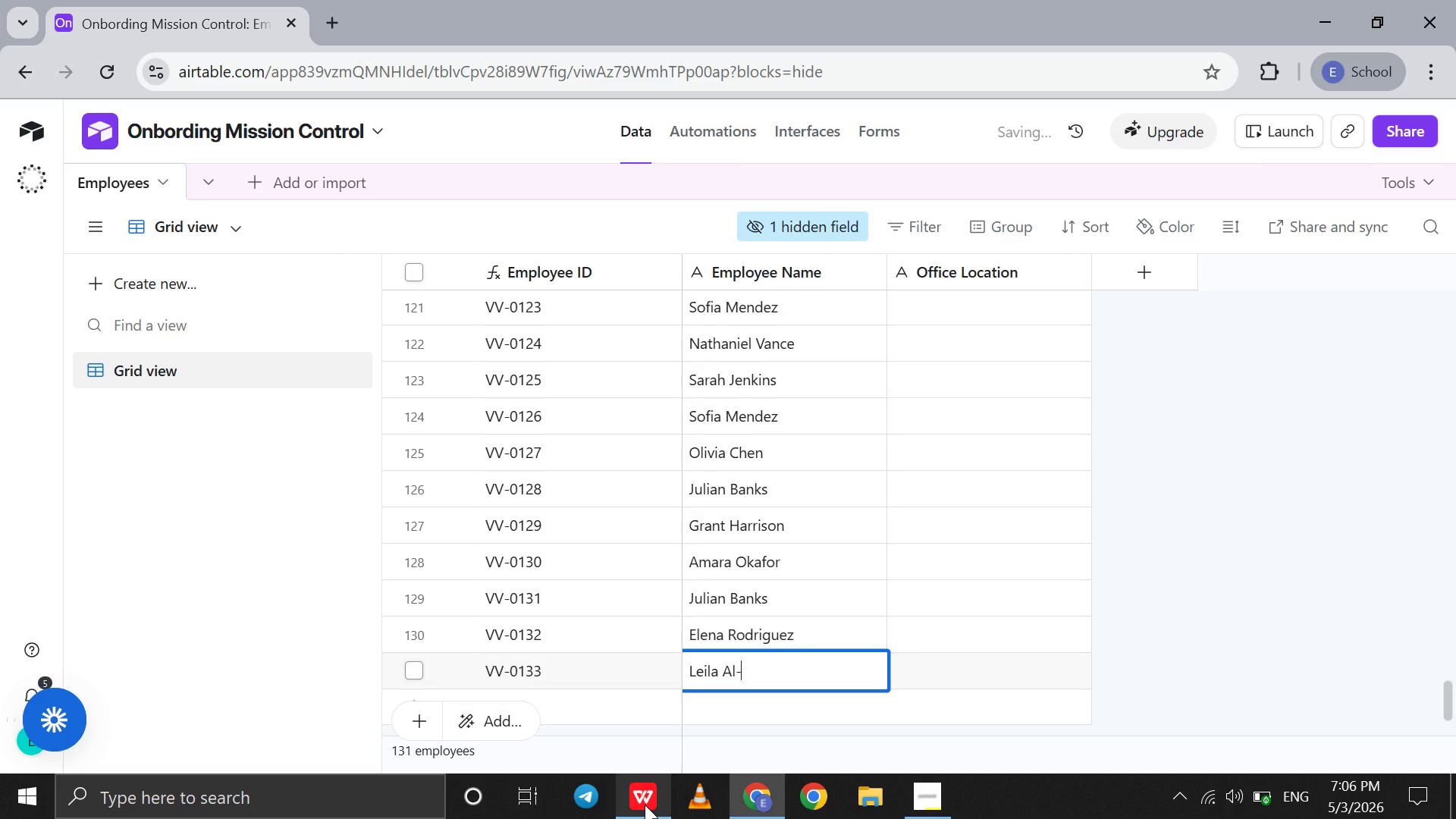 
left_click([645, 805])
 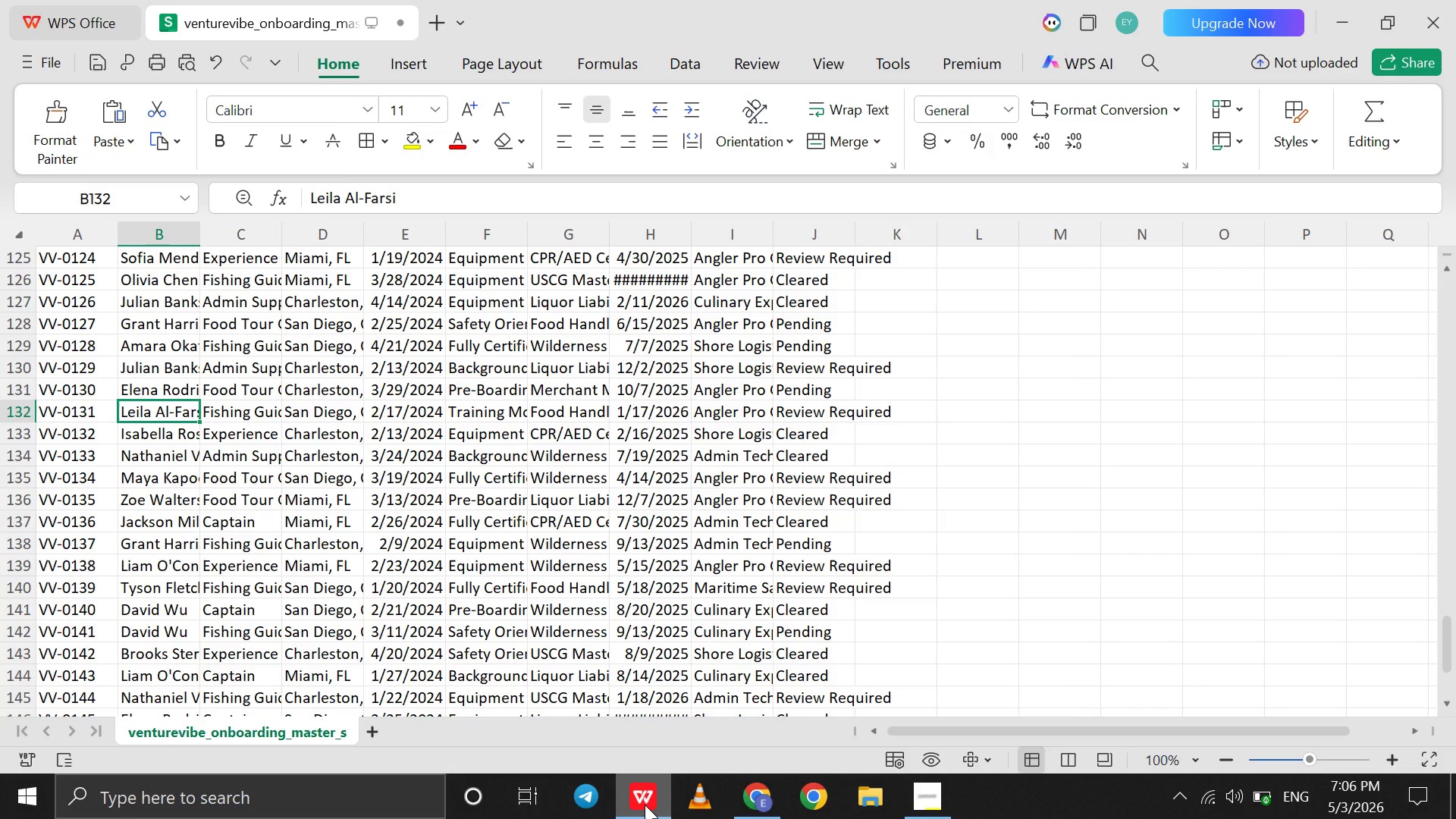 
left_click([645, 805])
 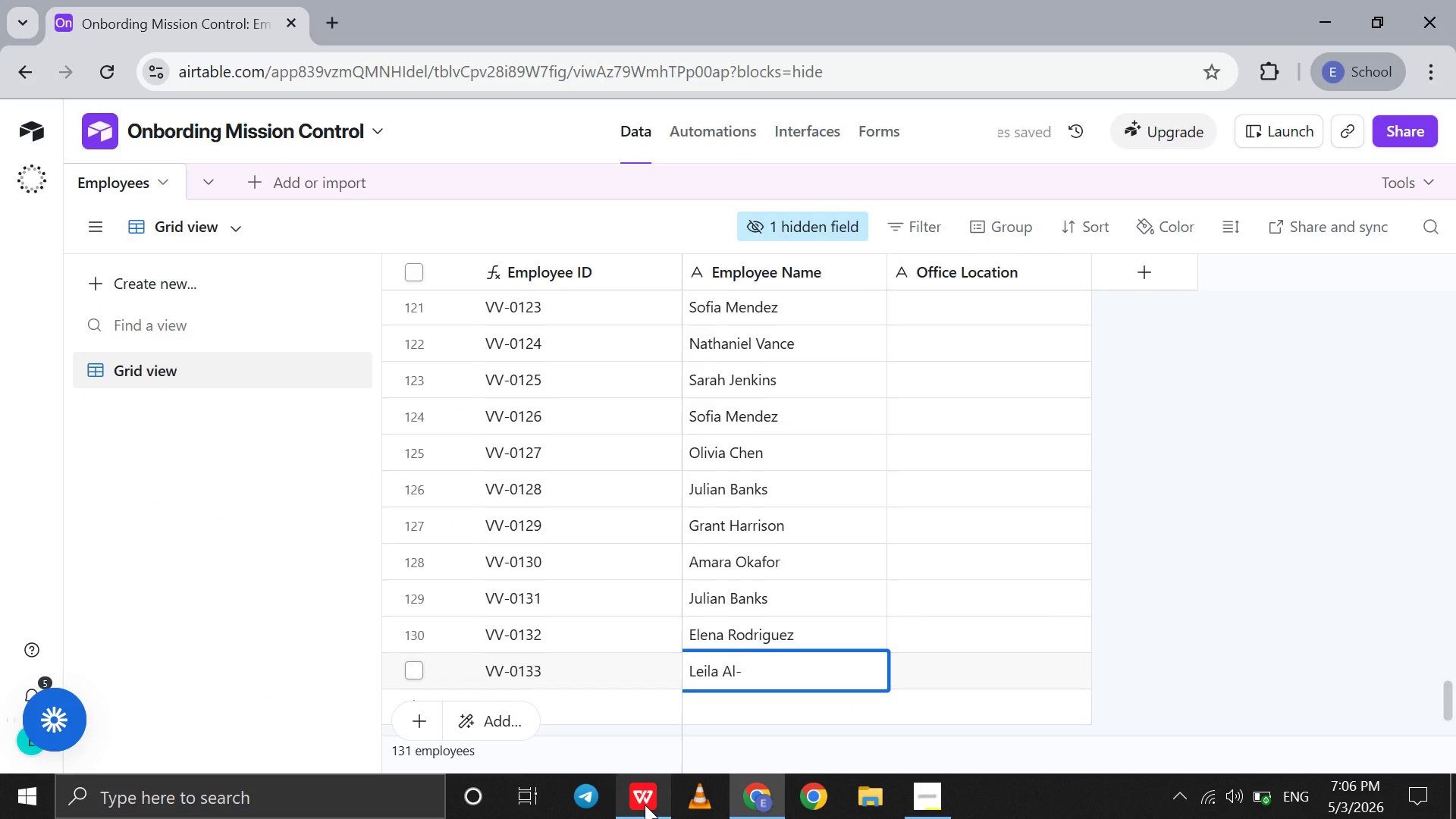 
type(Faris )
 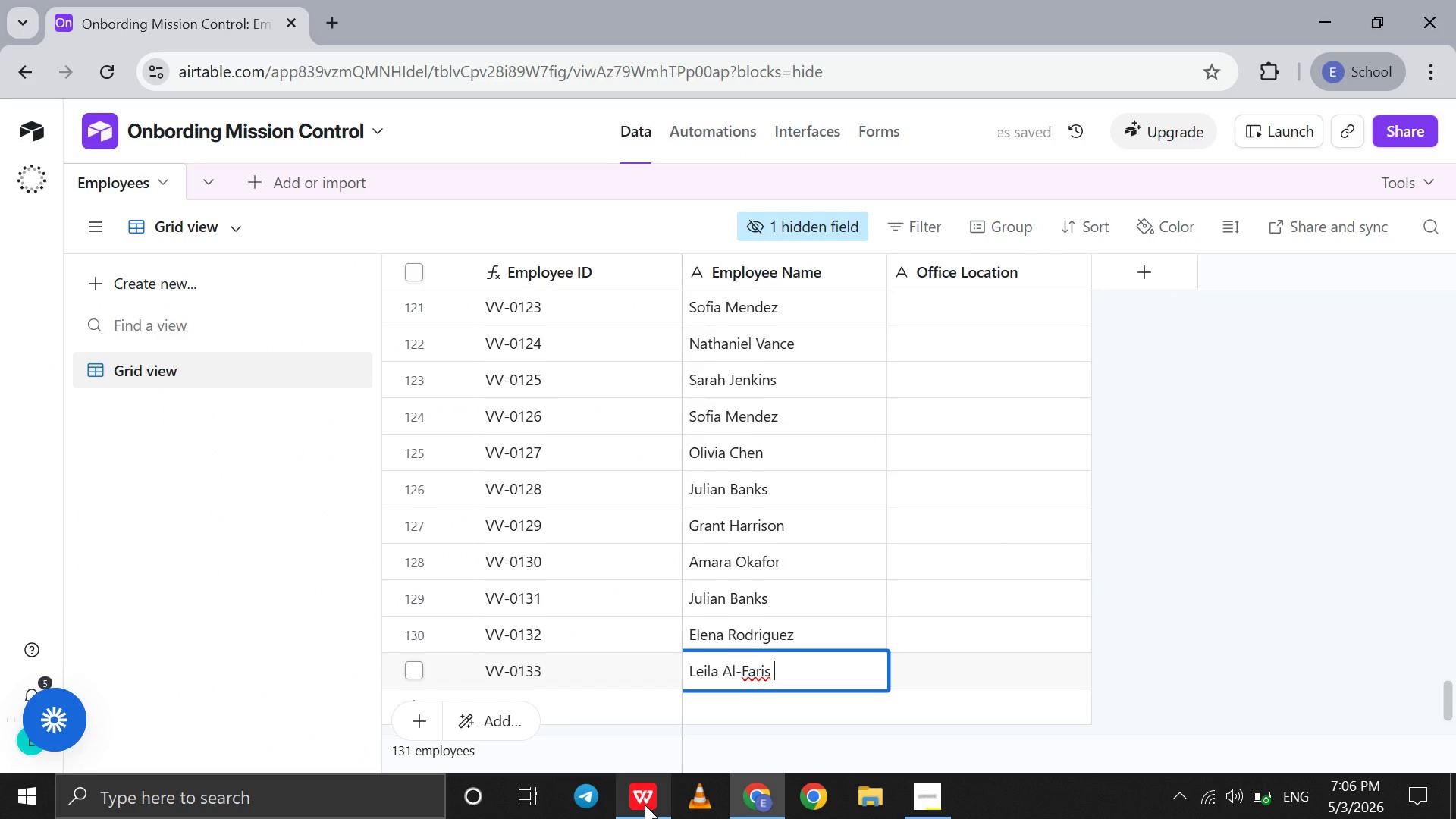 
left_click([645, 805])
 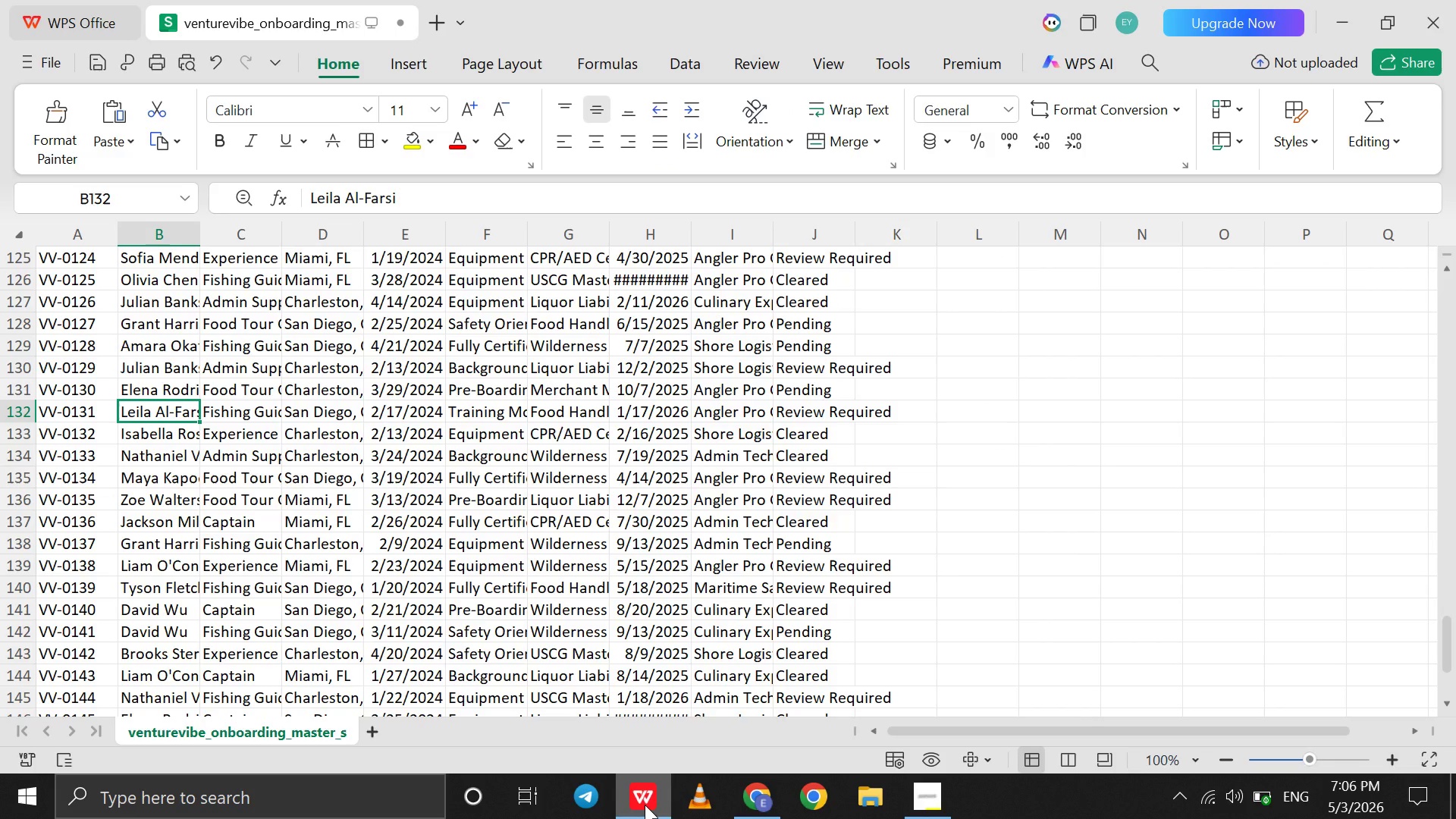 
left_click([645, 805])
 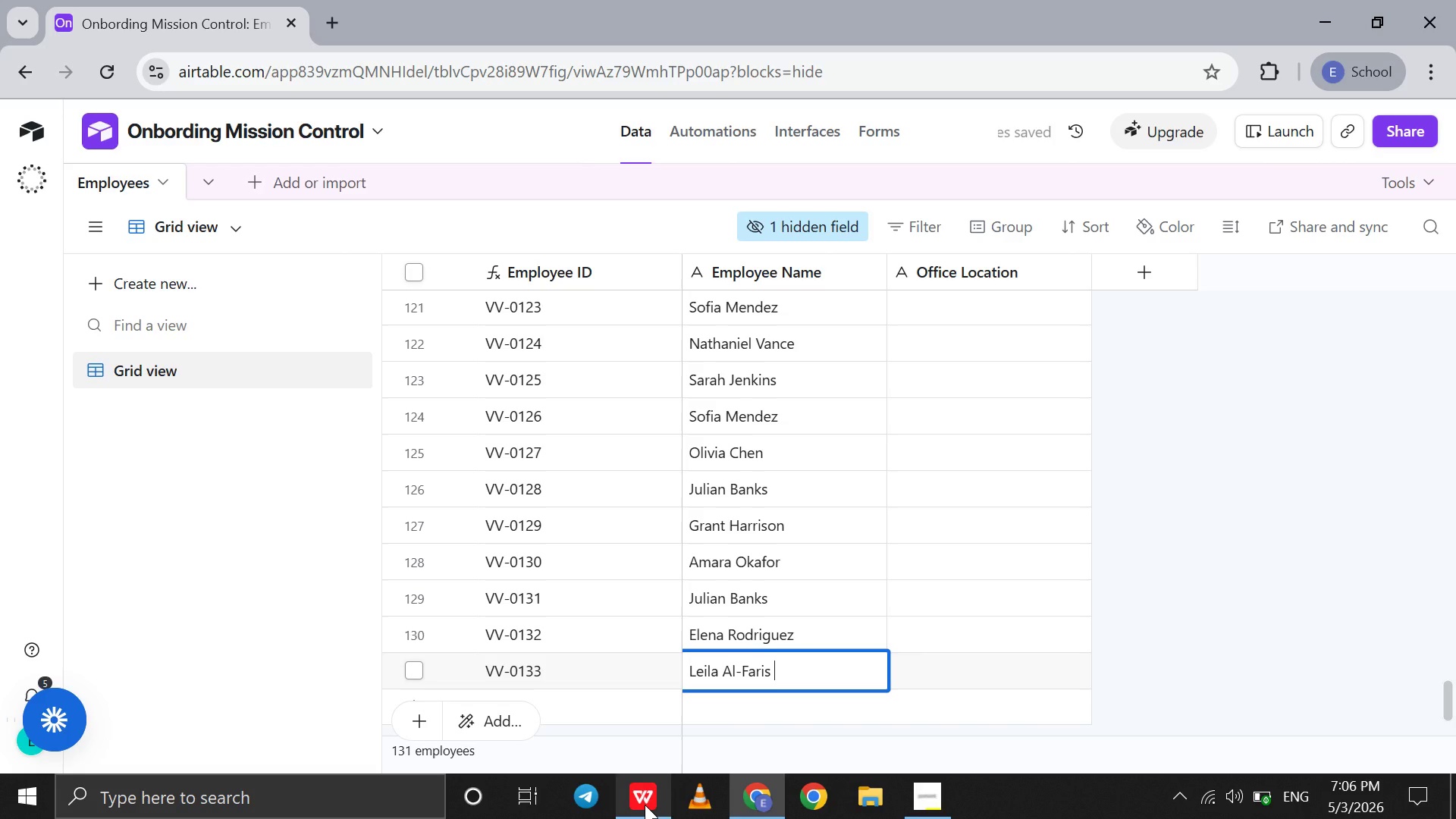 
key(Backspace)
key(Backspace)
key(Backspace)
type(si )
key(Backspace)
 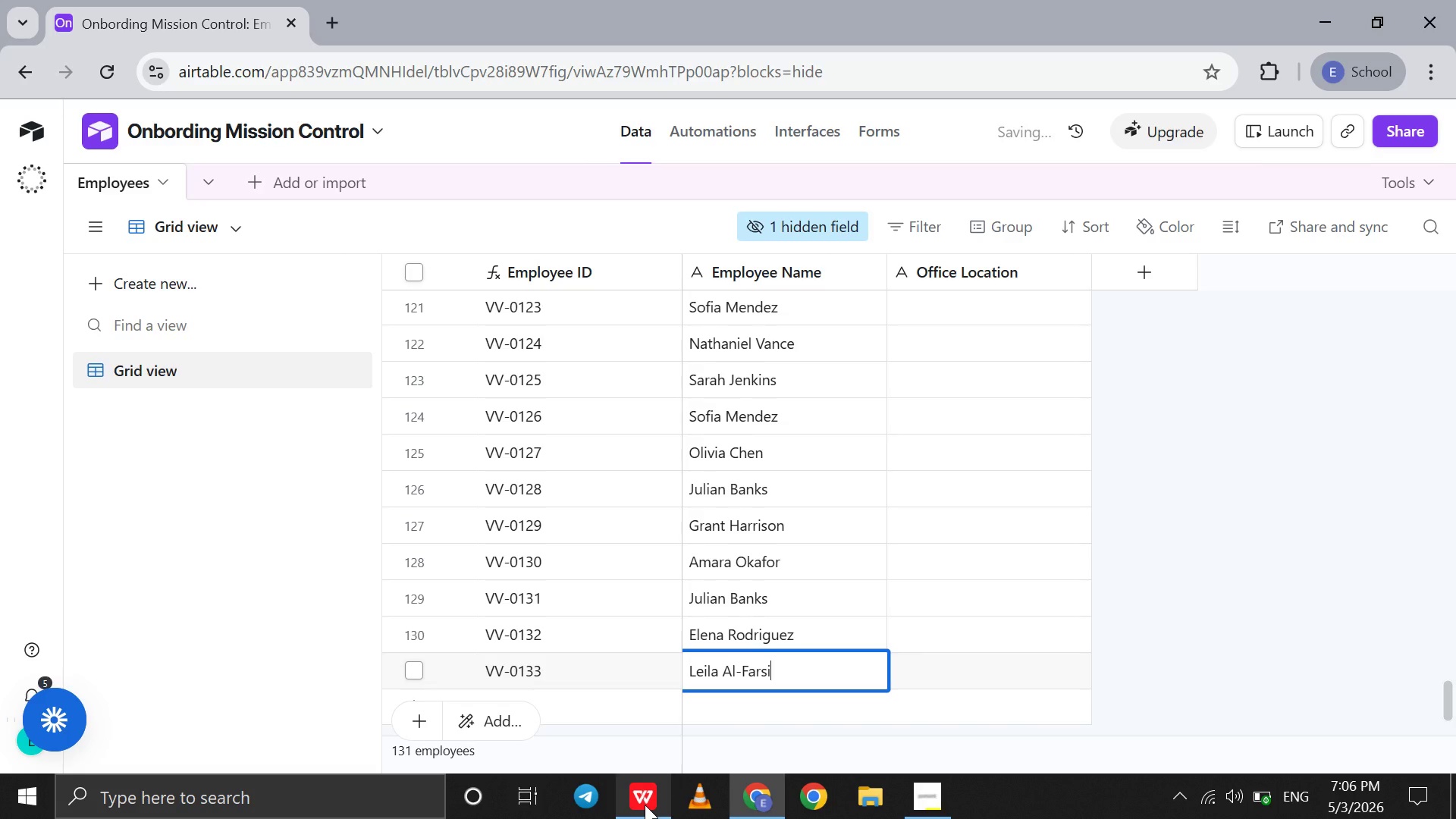 
key(Shift+Enter)
 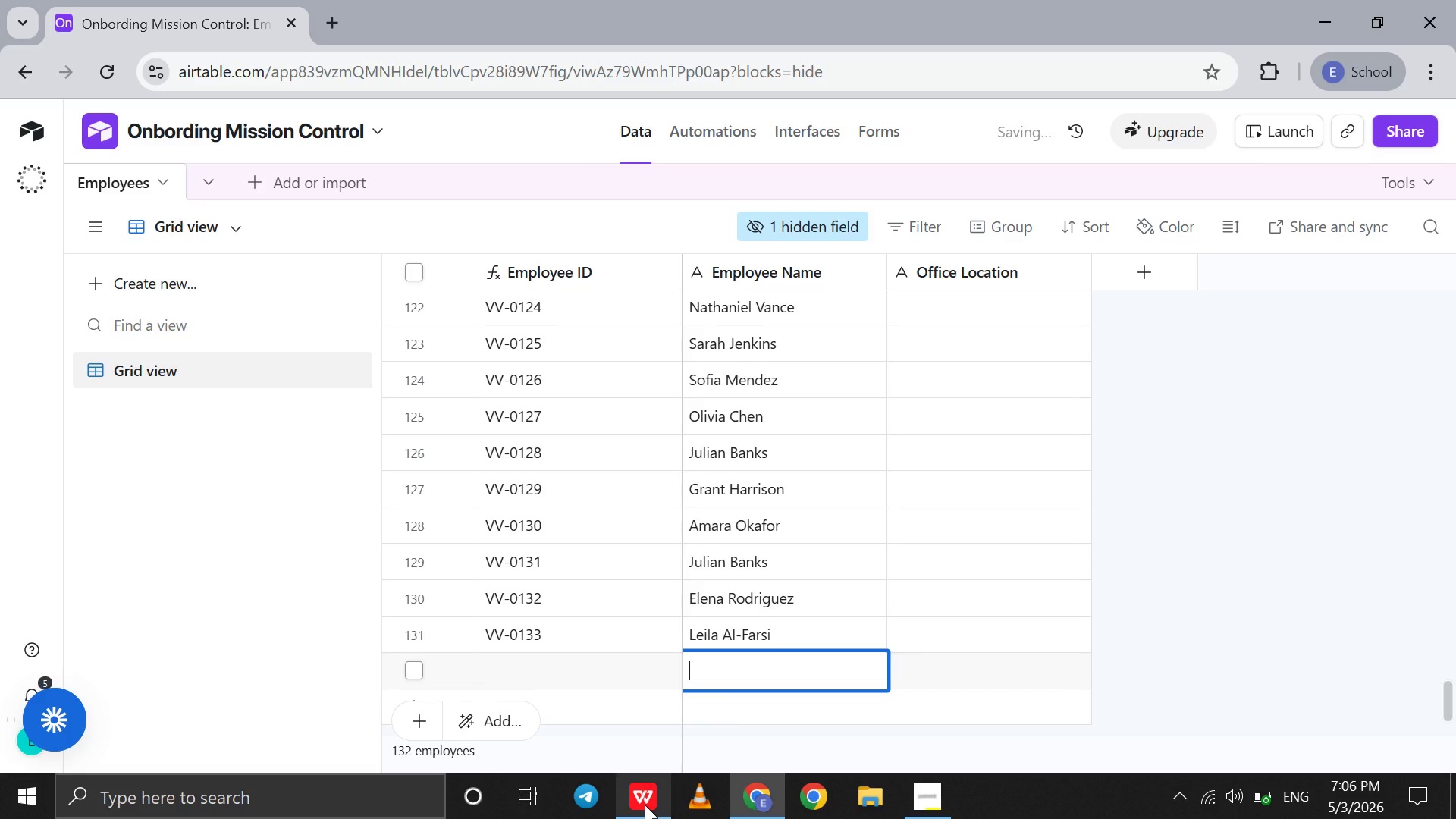 
left_click([645, 805])
 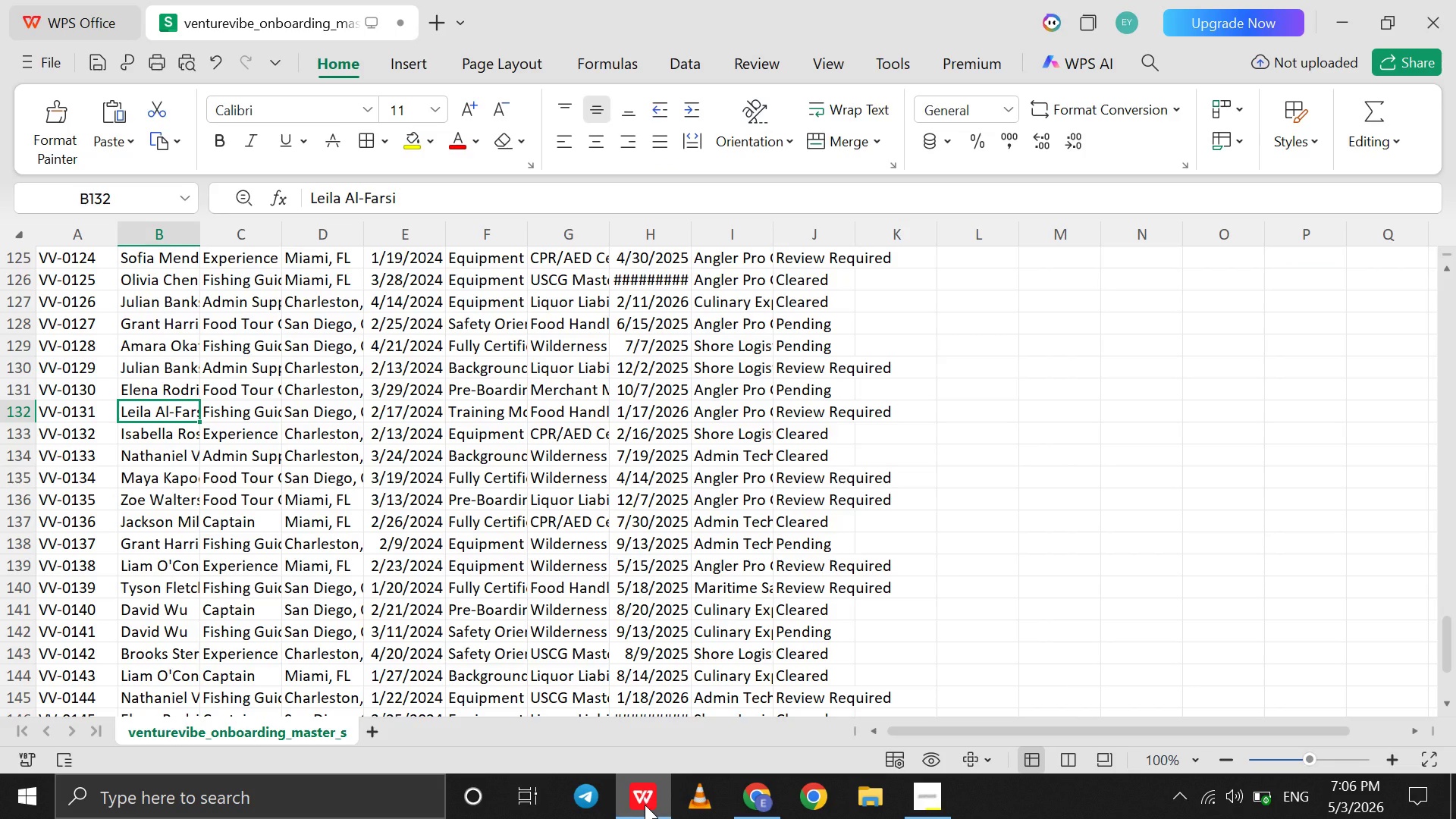 
wait(17.16)
 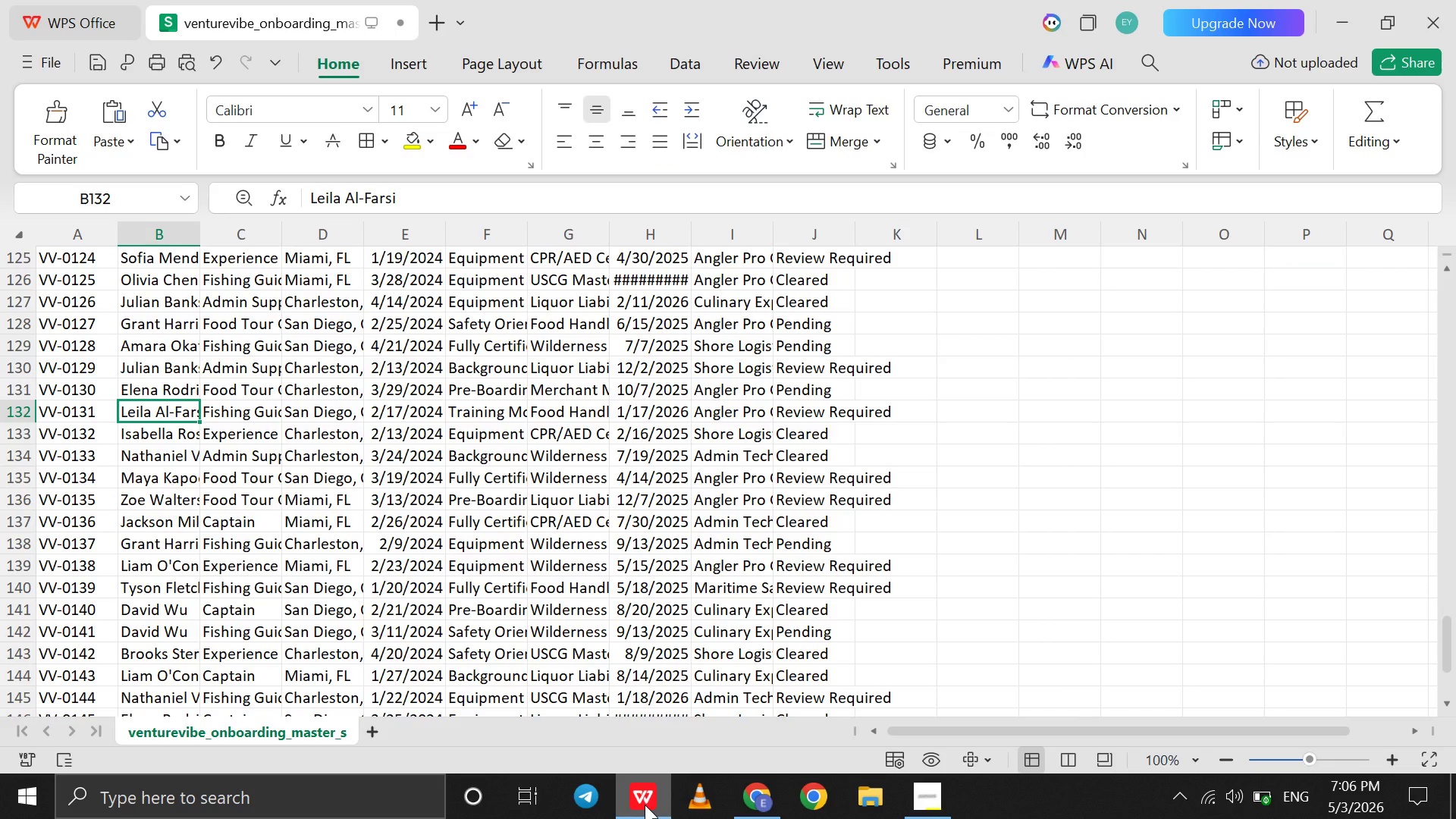 
left_click([645, 805])
 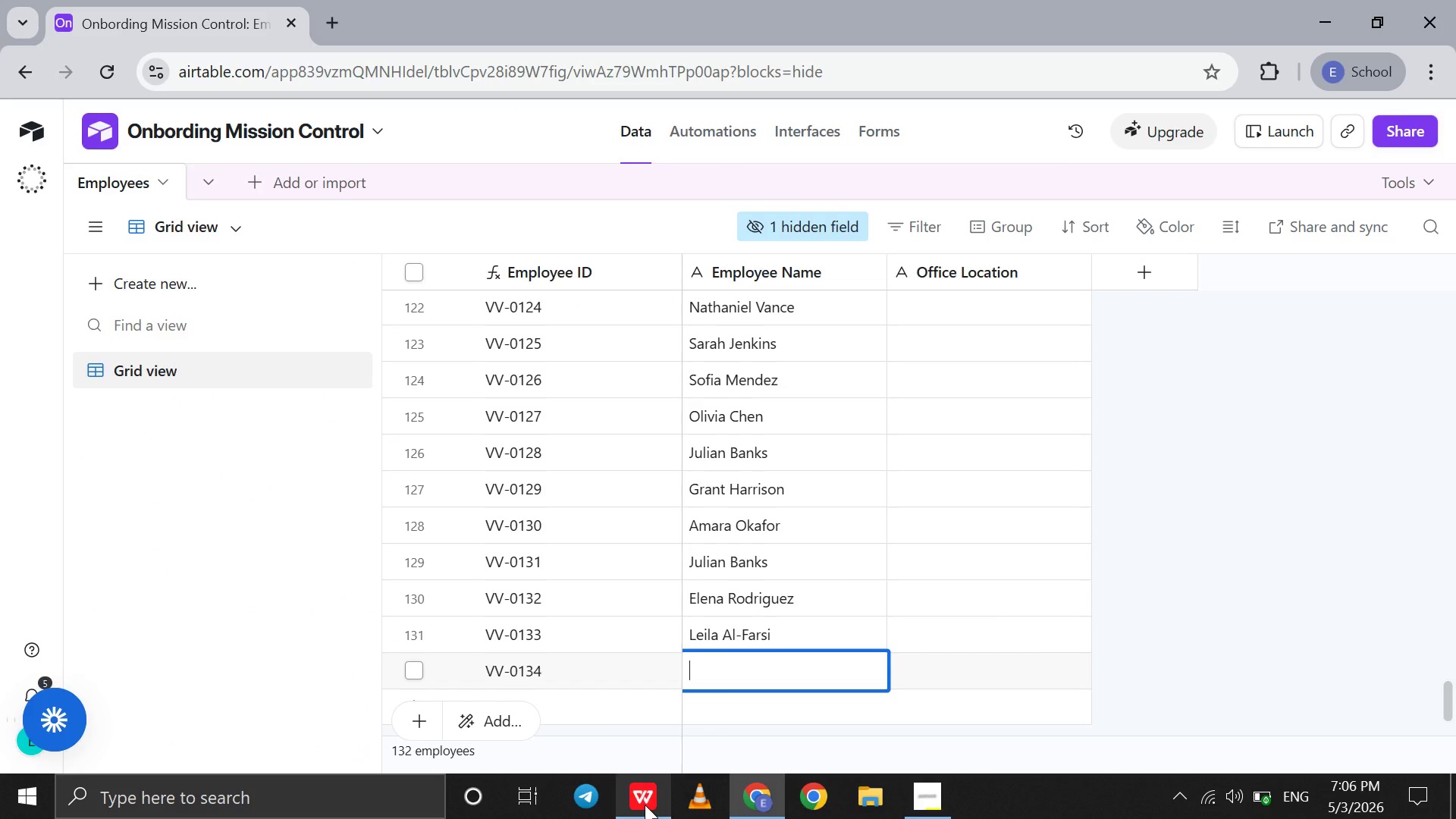 
left_click([645, 805])
 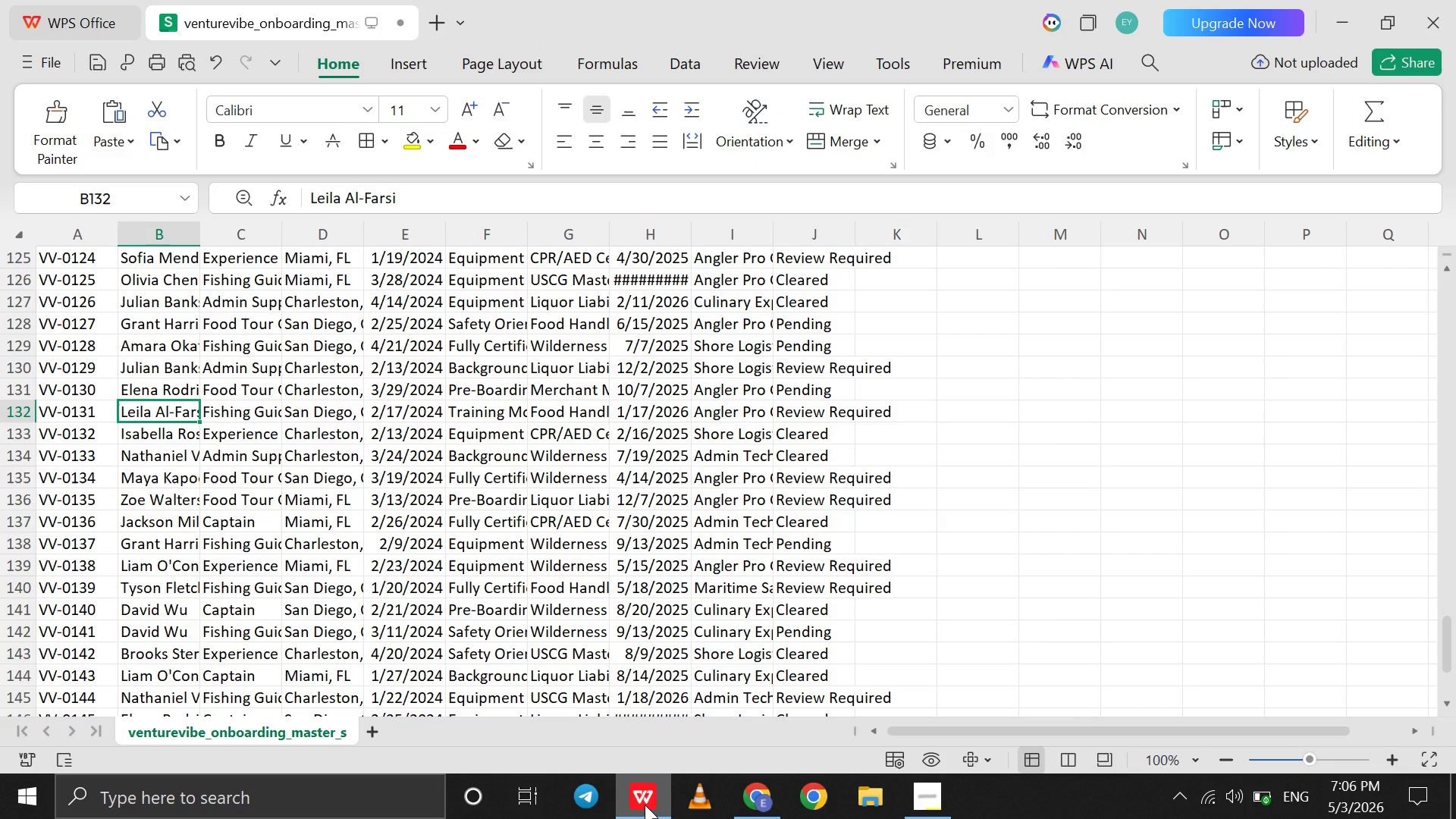 
key(ArrowDown)
 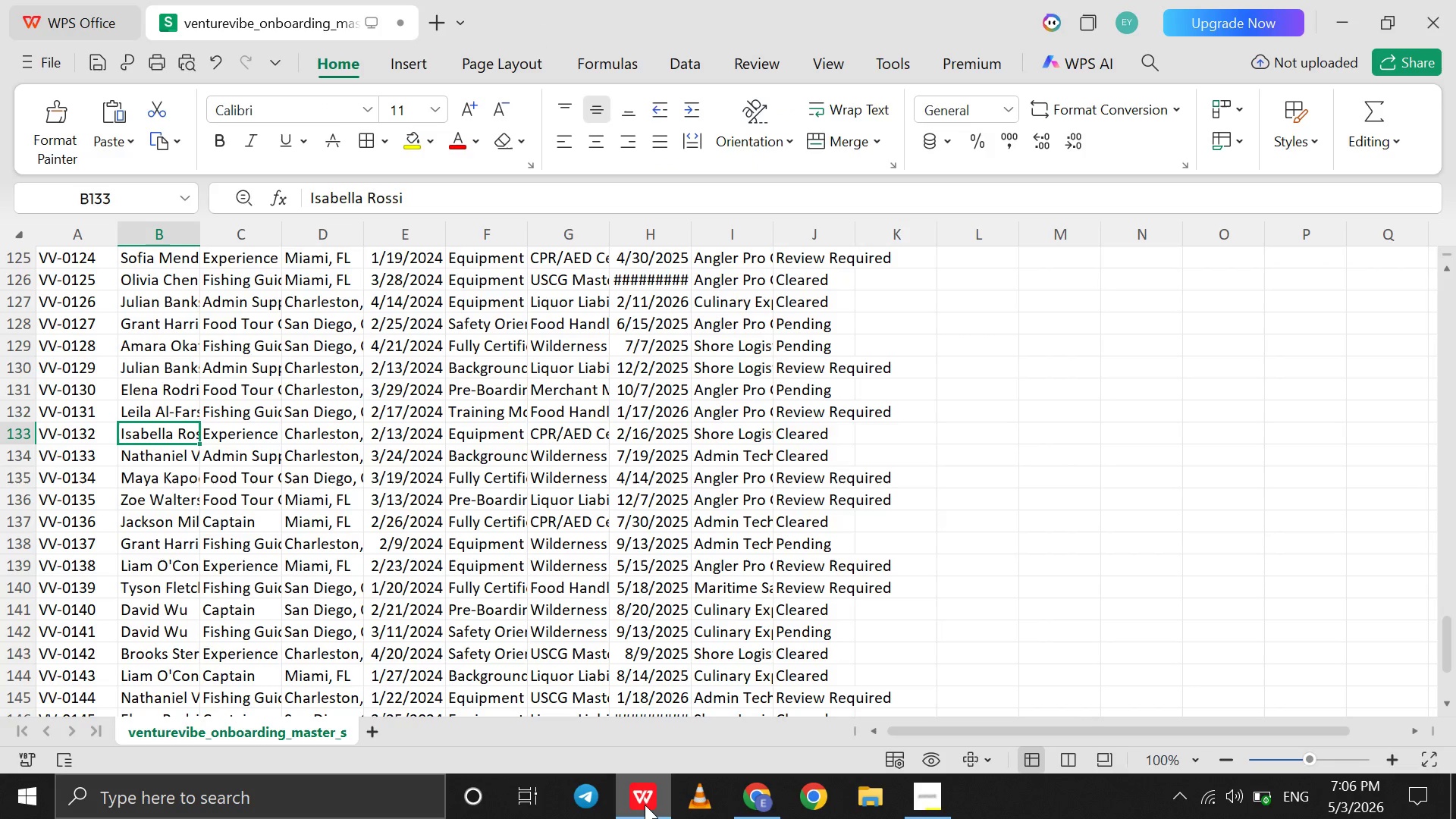 
left_click([645, 805])
 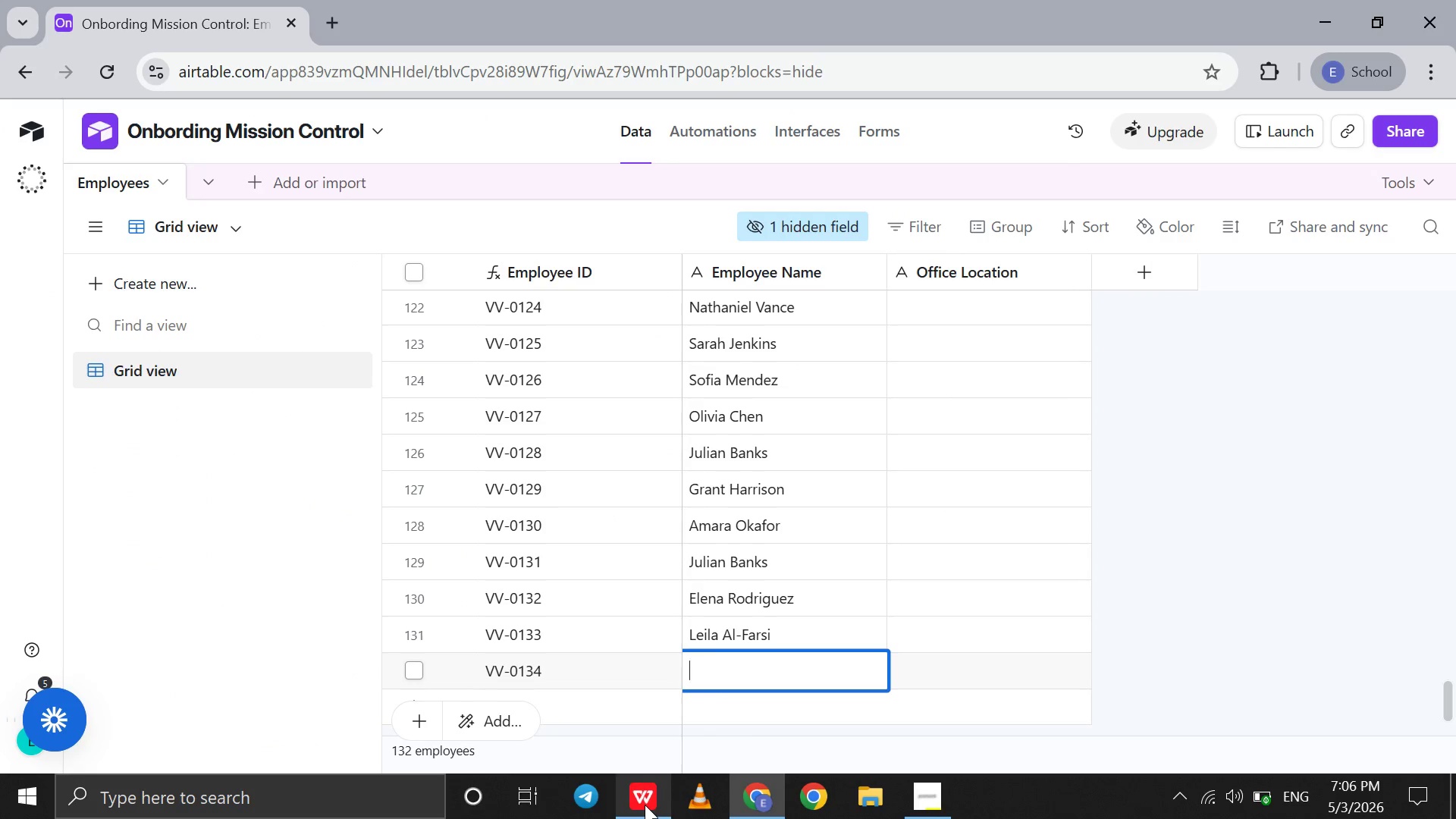 
type(Isabella )
 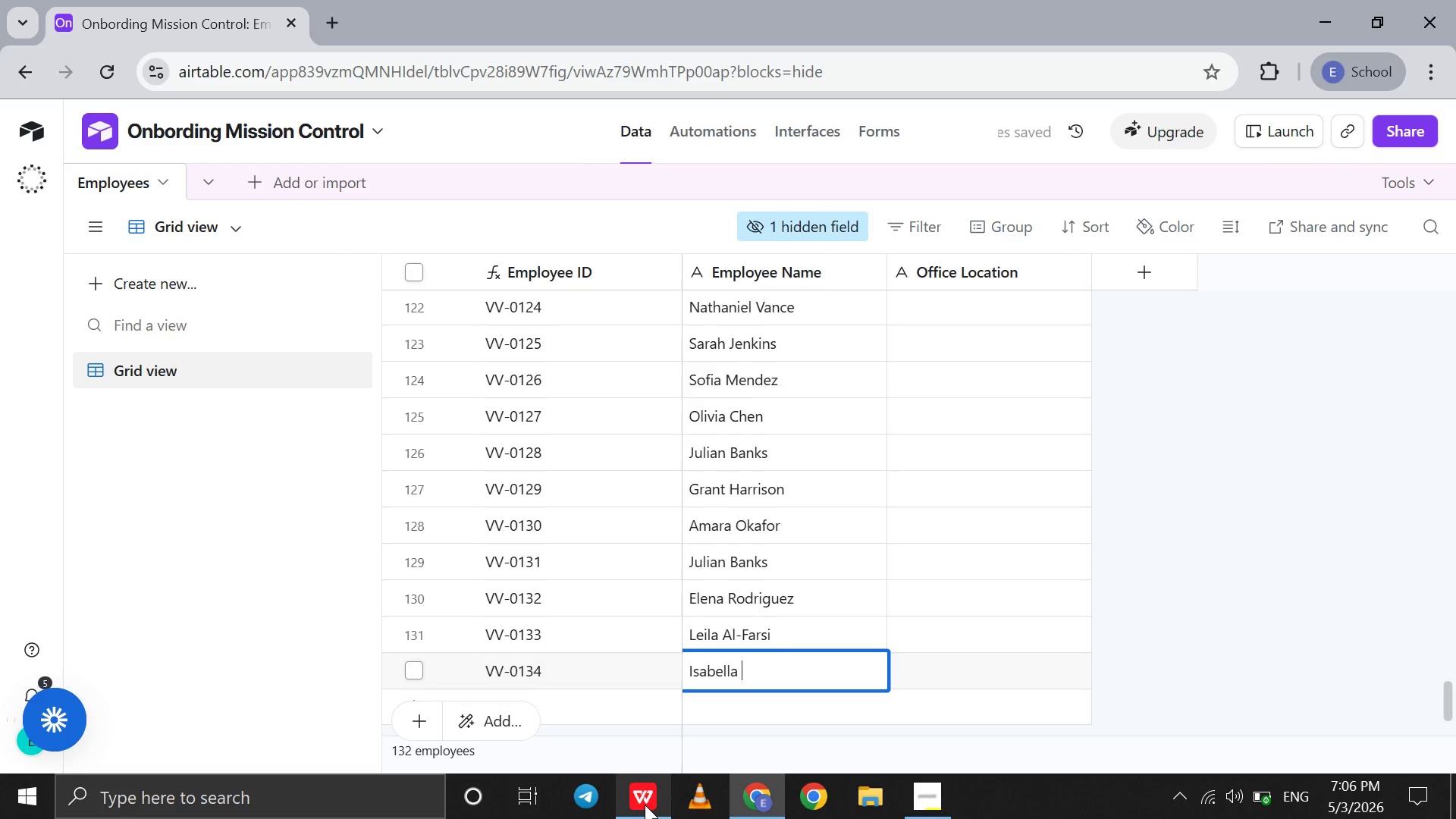 
left_click([645, 805])
 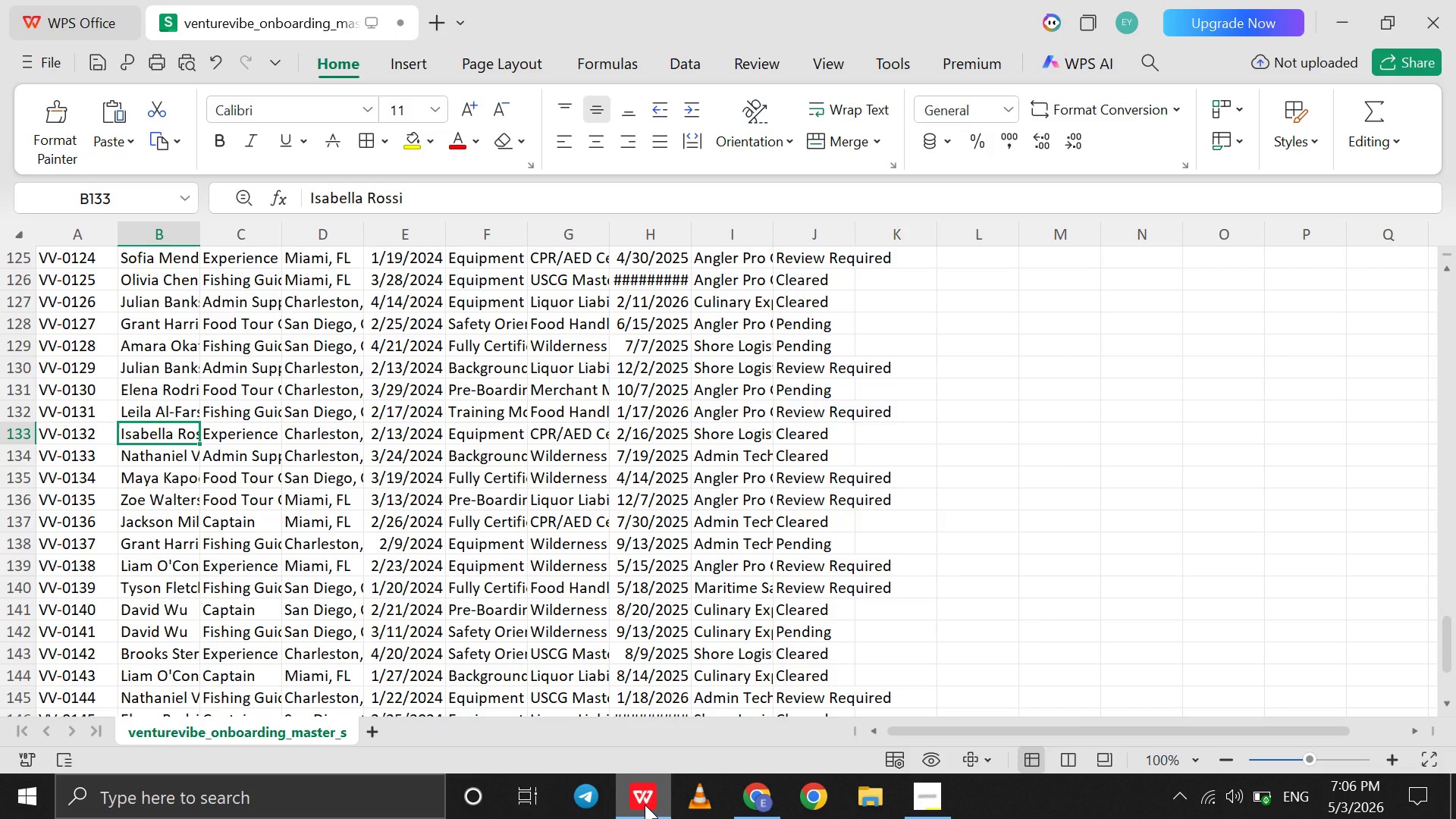 
left_click([645, 805])
 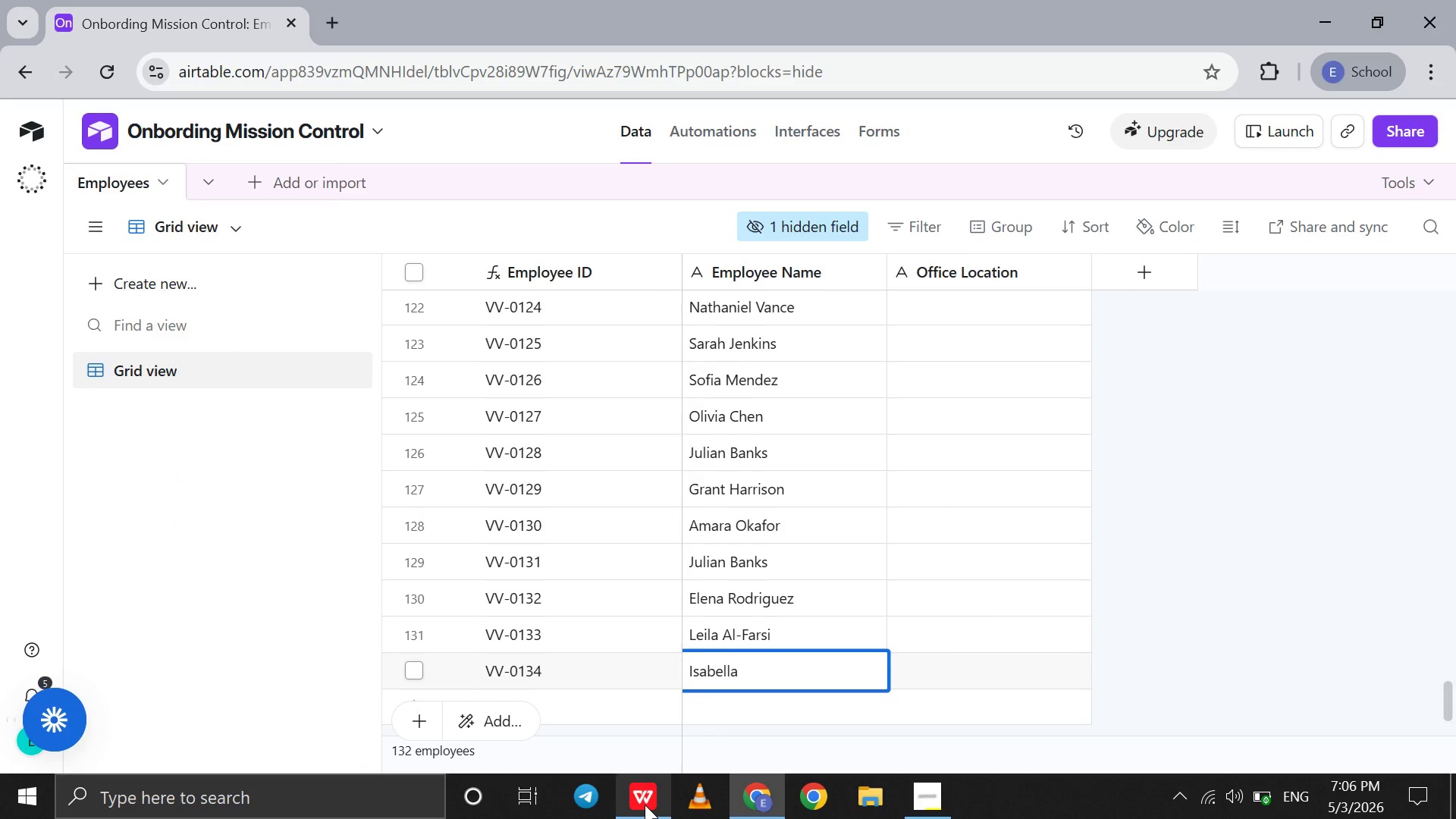 
type(Rossi )
key(Backspace)
 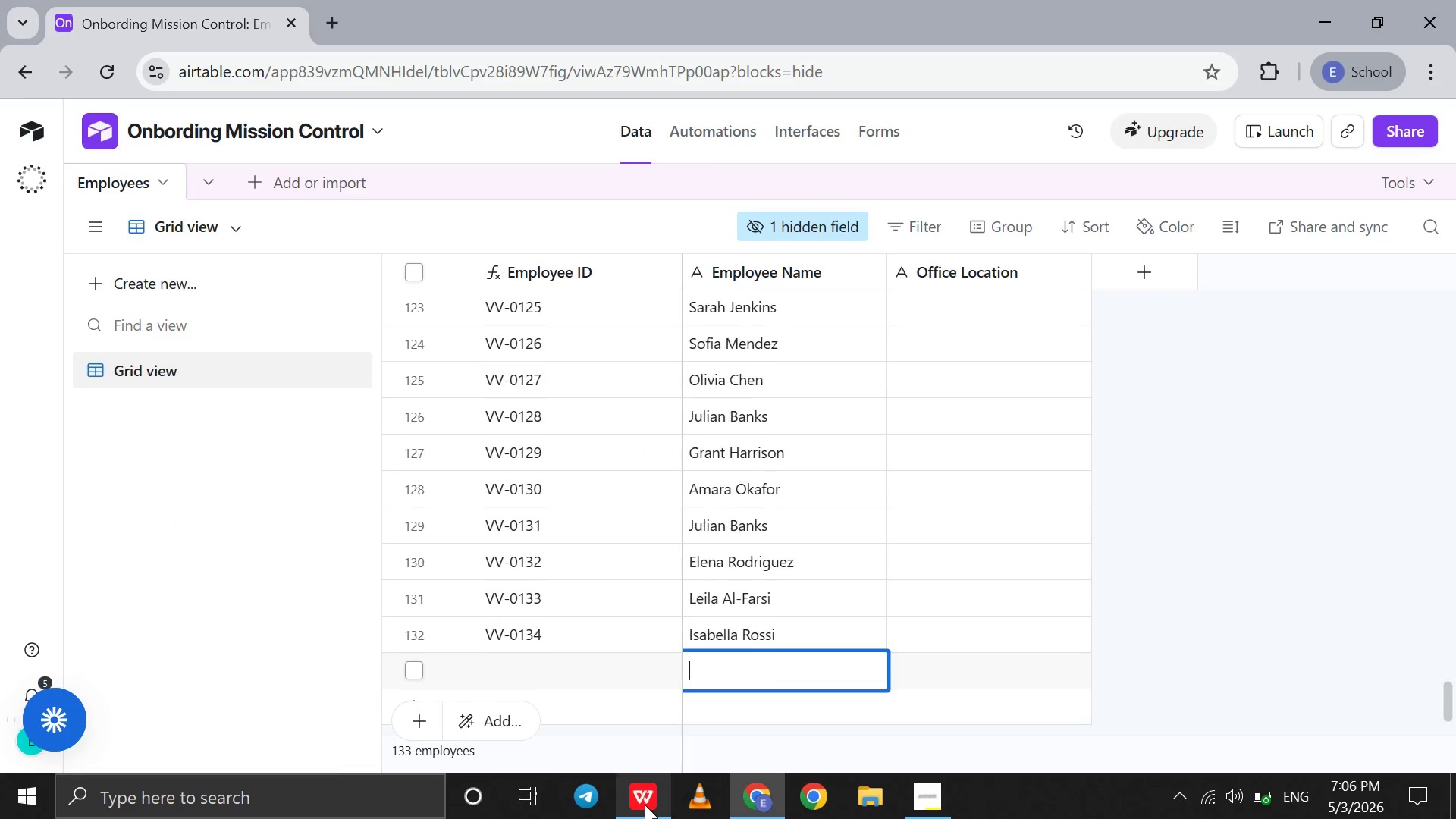 
key(Shift+Enter)
 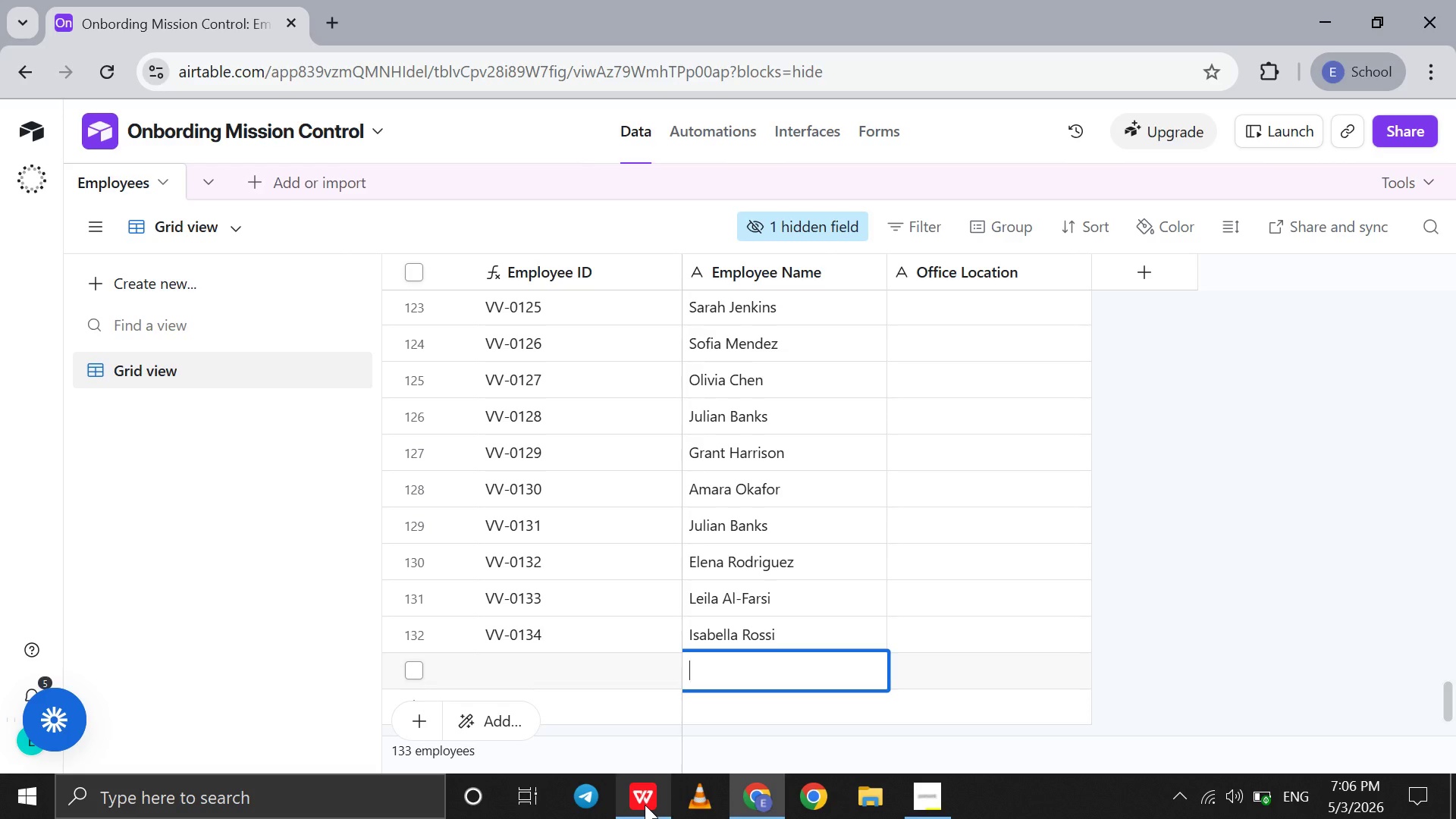 
left_click([645, 805])
 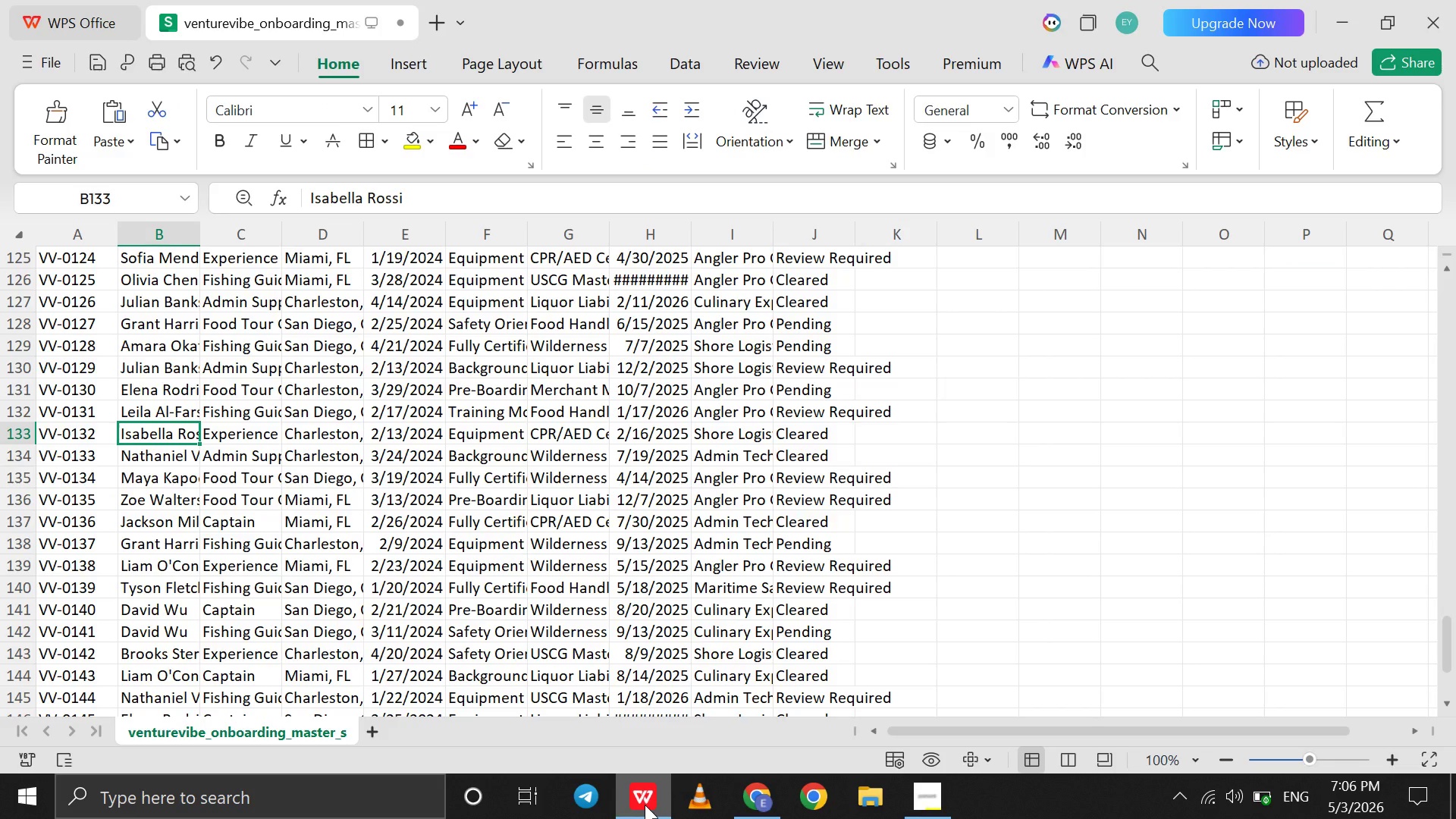 
key(ArrowDown)
 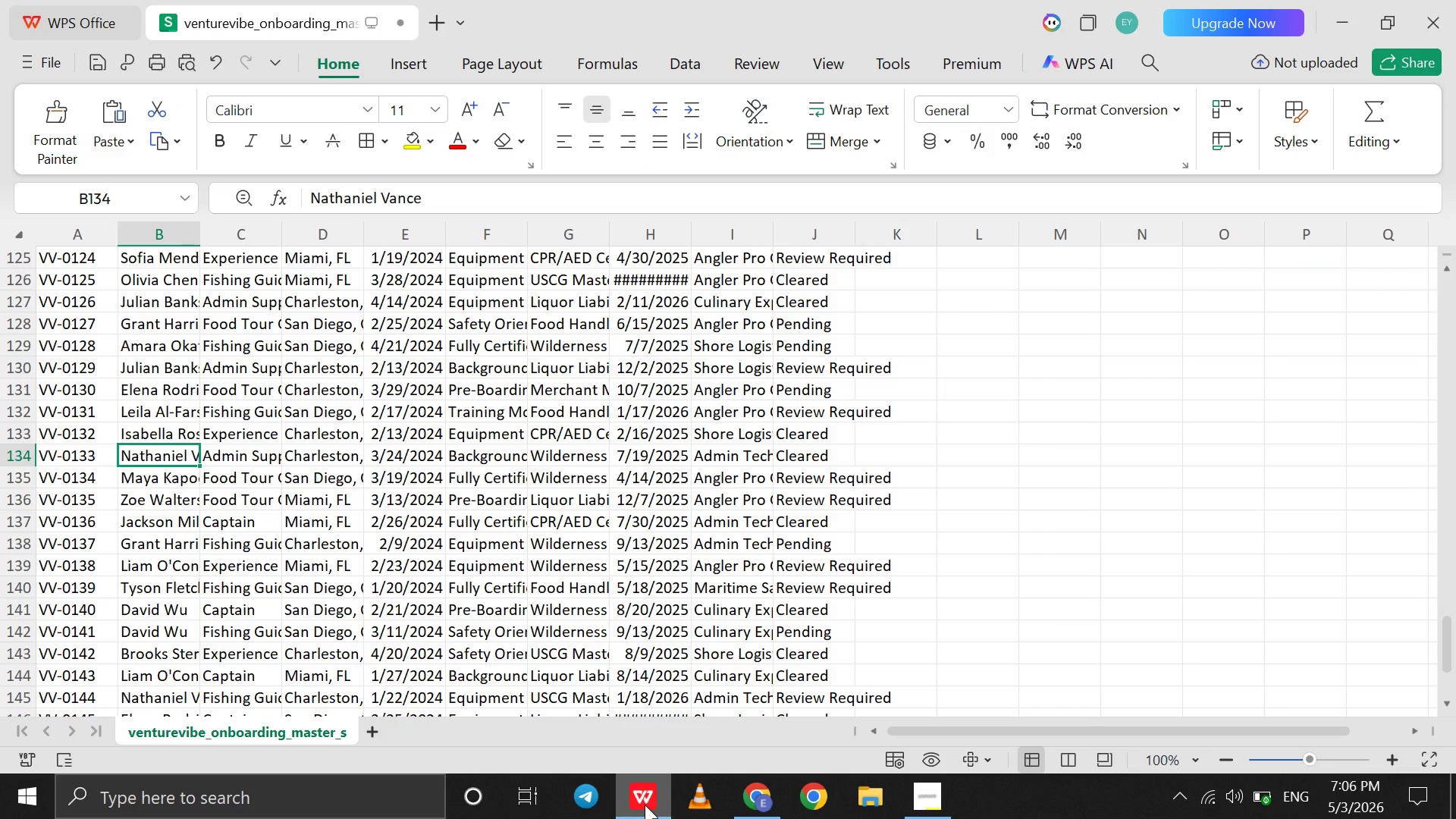 
left_click([645, 805])
 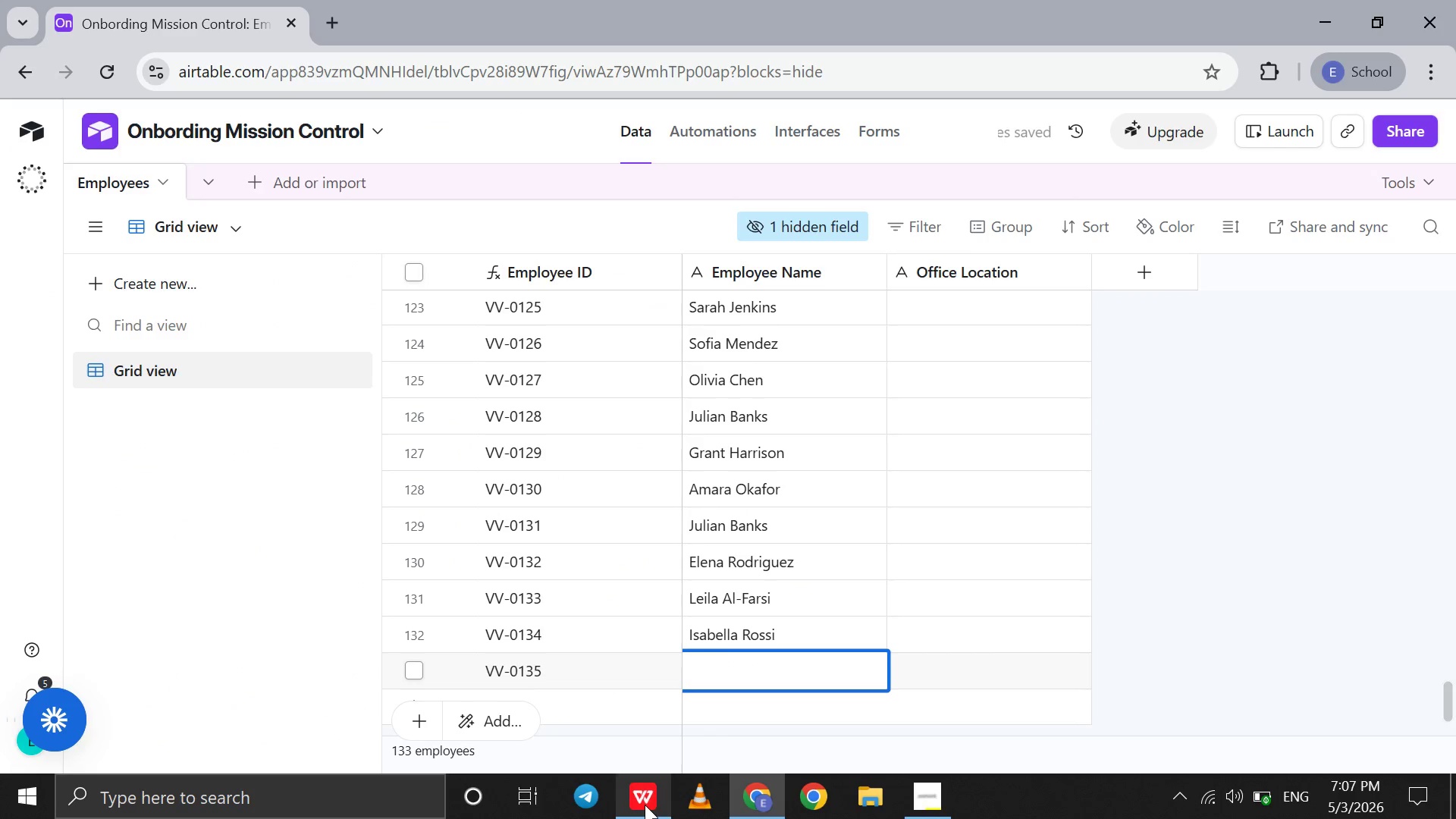 
type(Nathaniel Vance)
 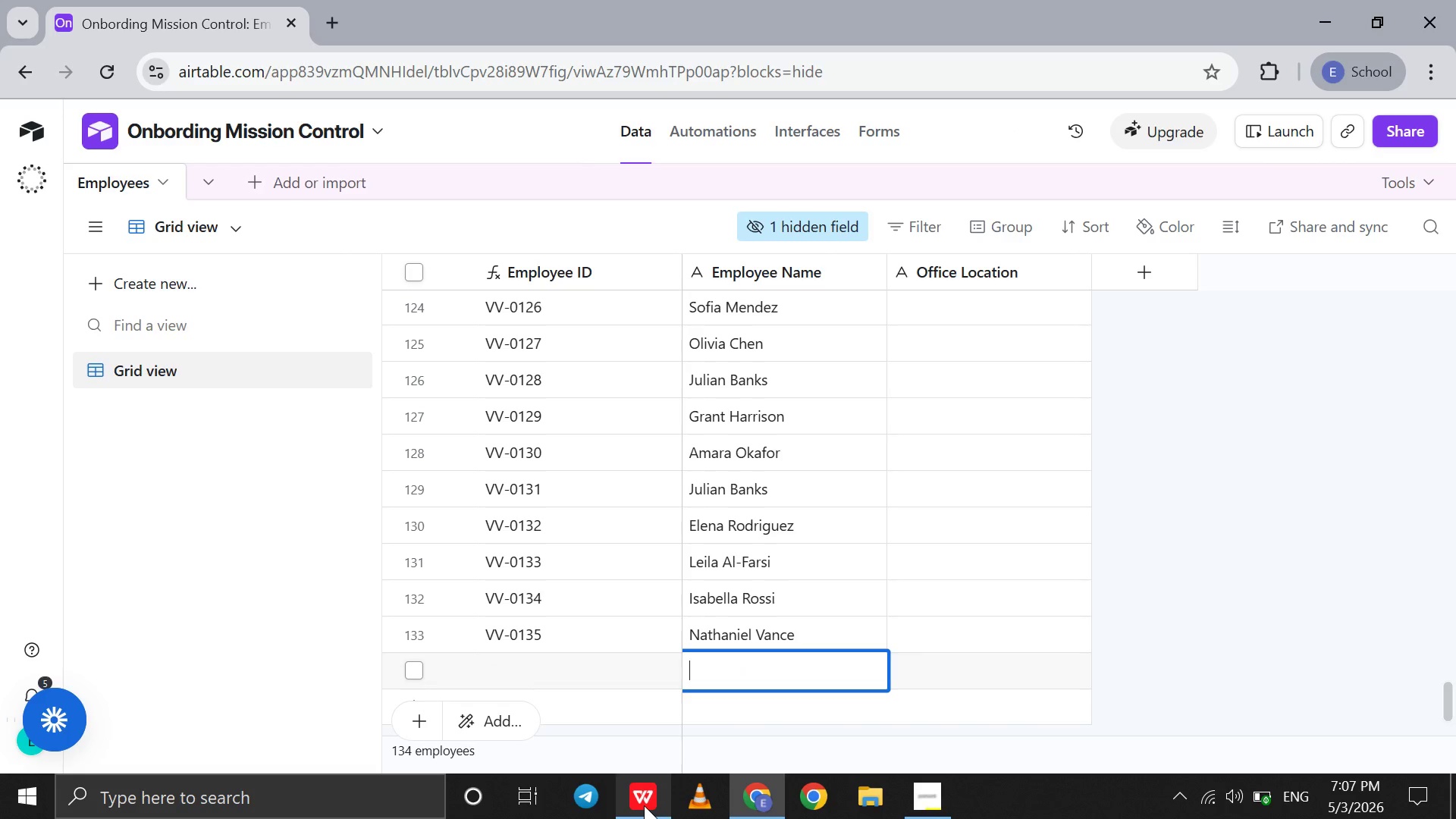 
 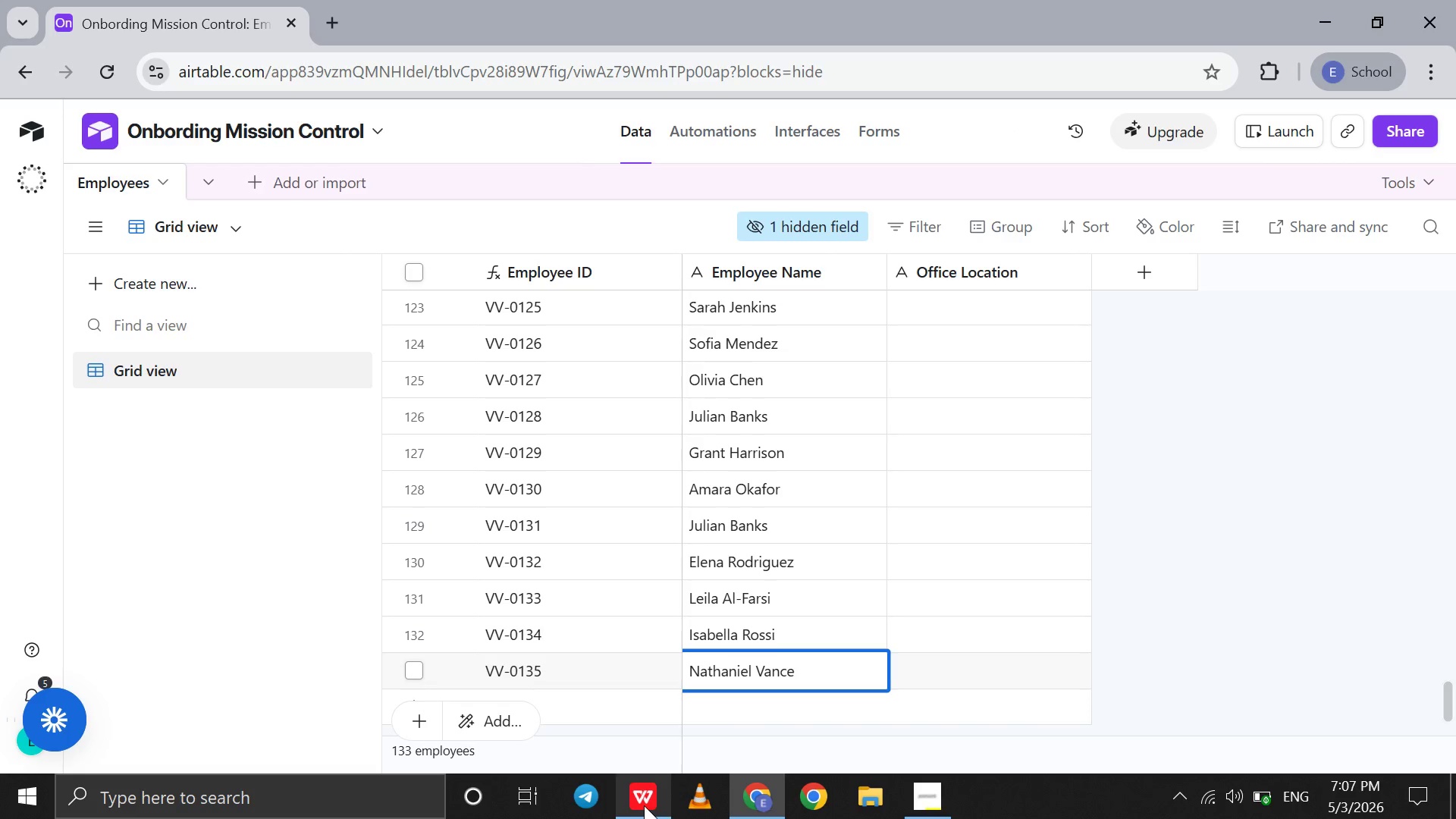 
key(Shift+Enter)
 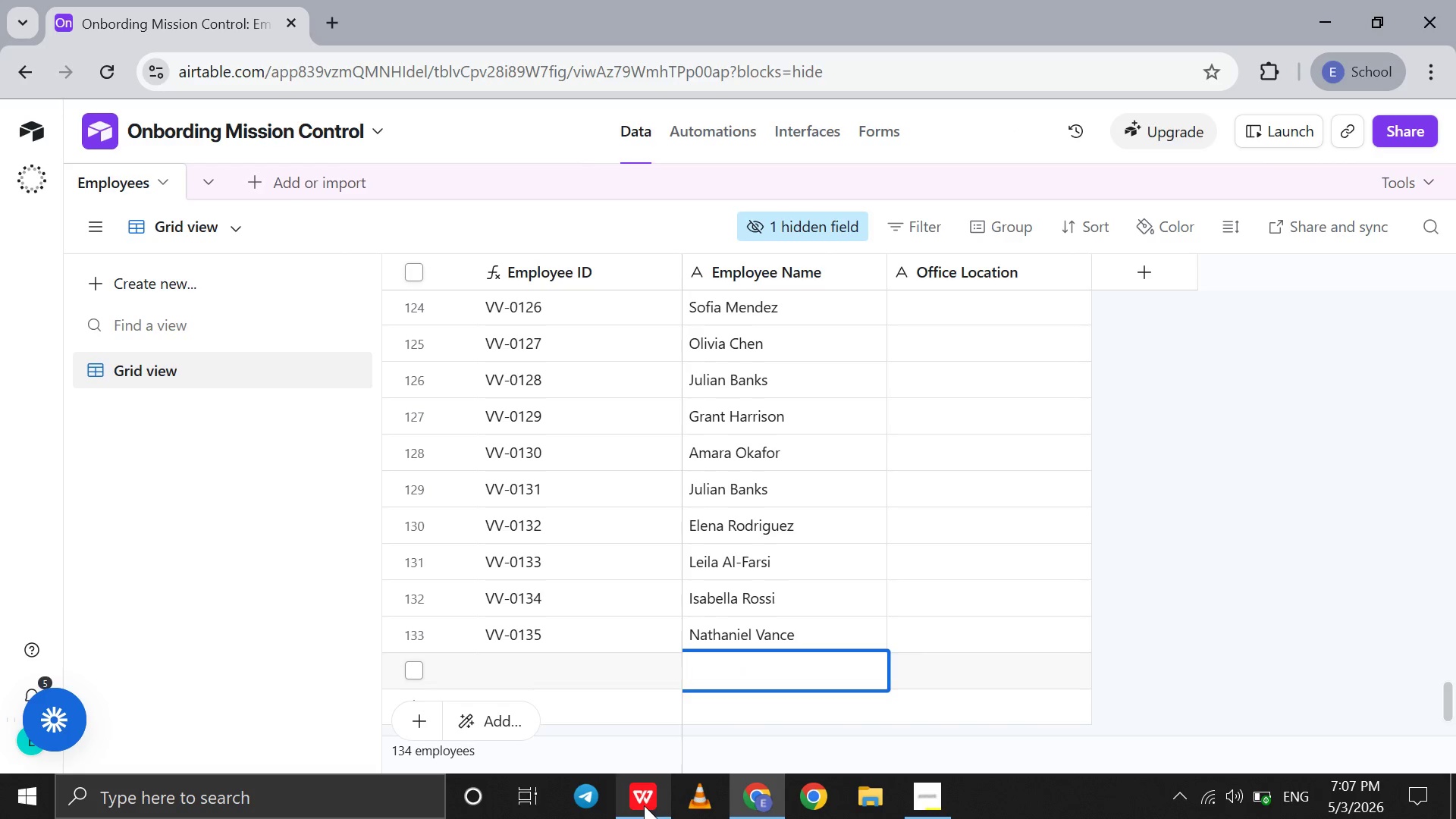 
left_click([644, 805])
 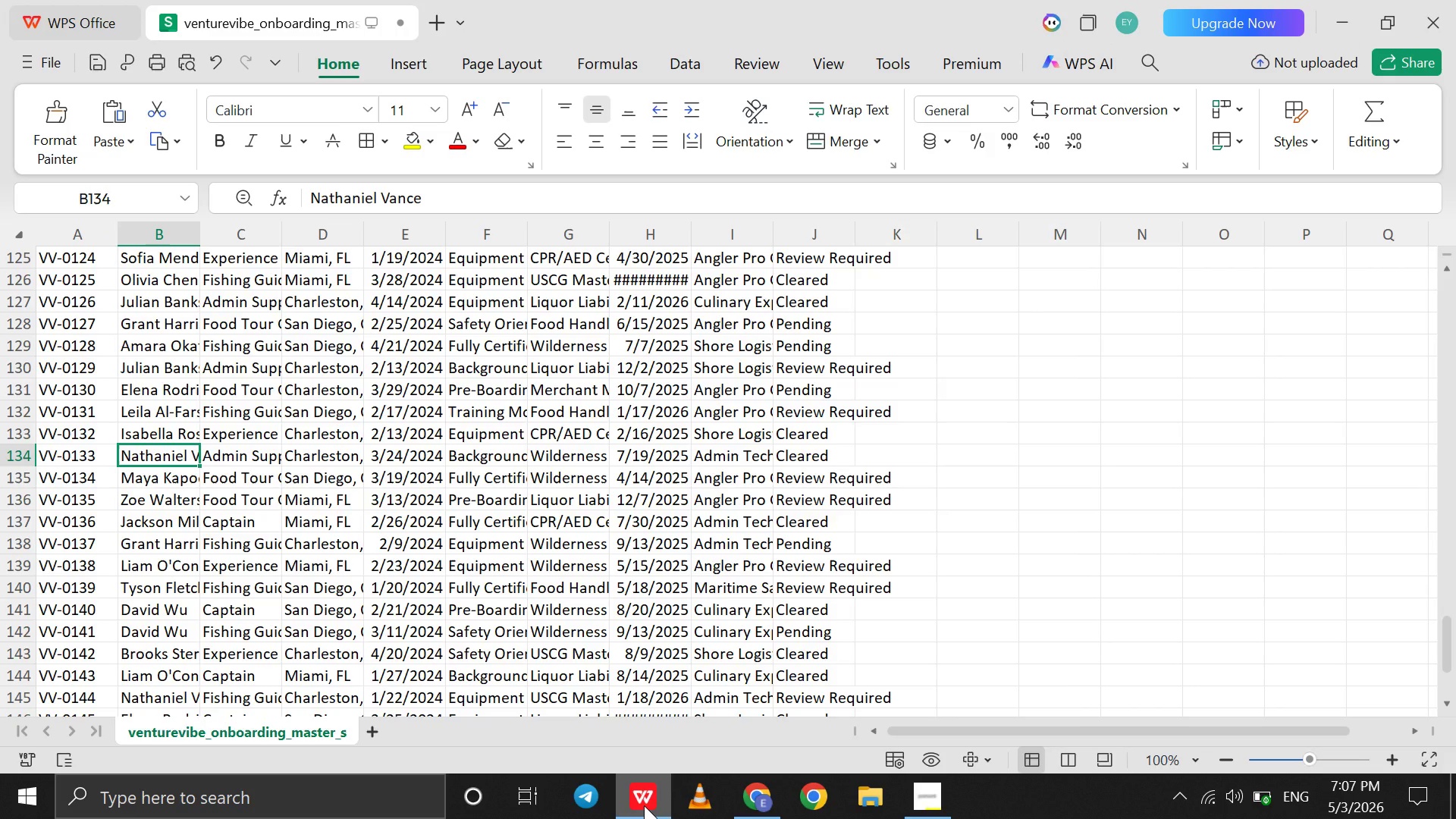 
left_click([644, 805])
 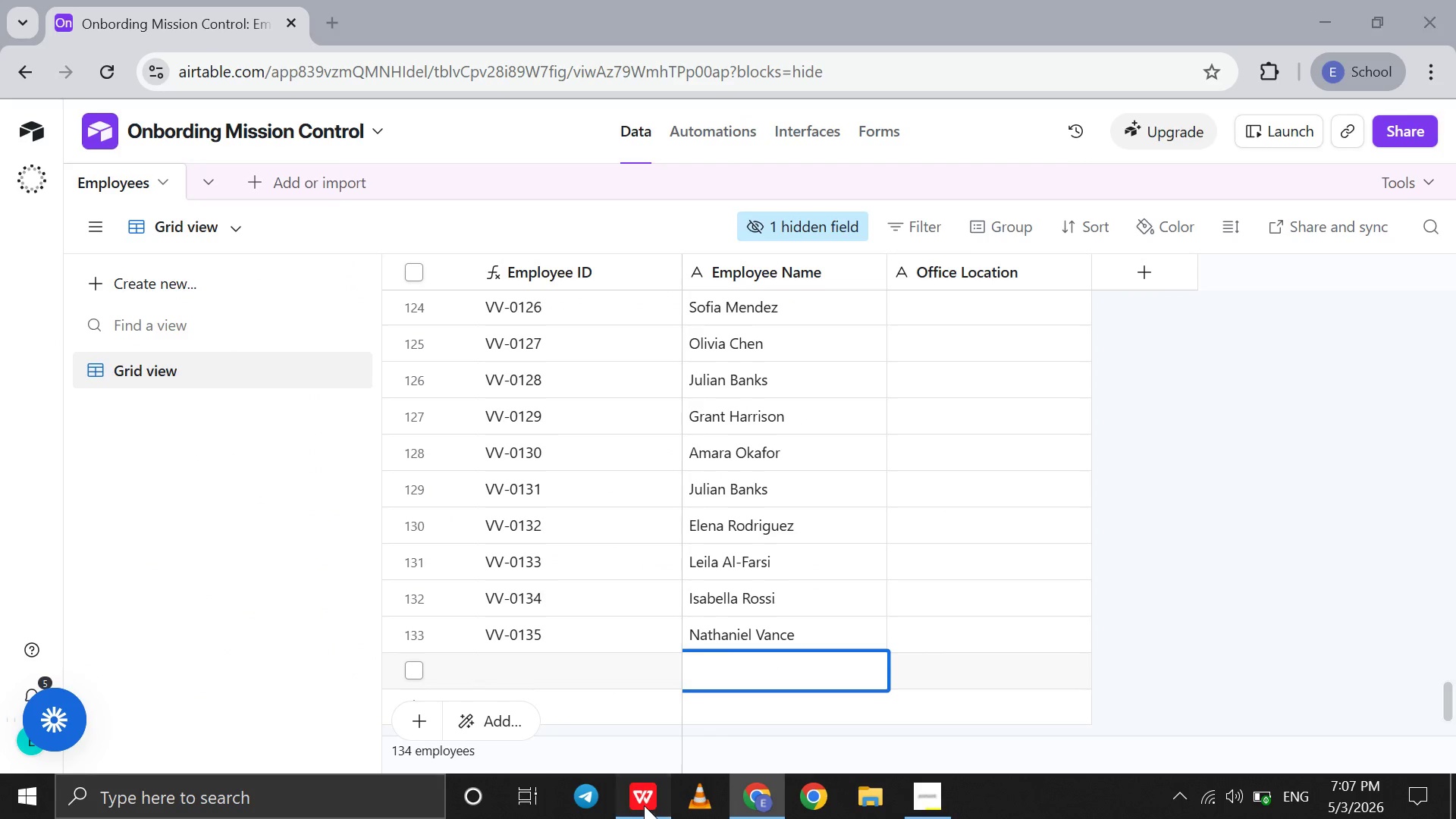 
left_click([644, 805])
 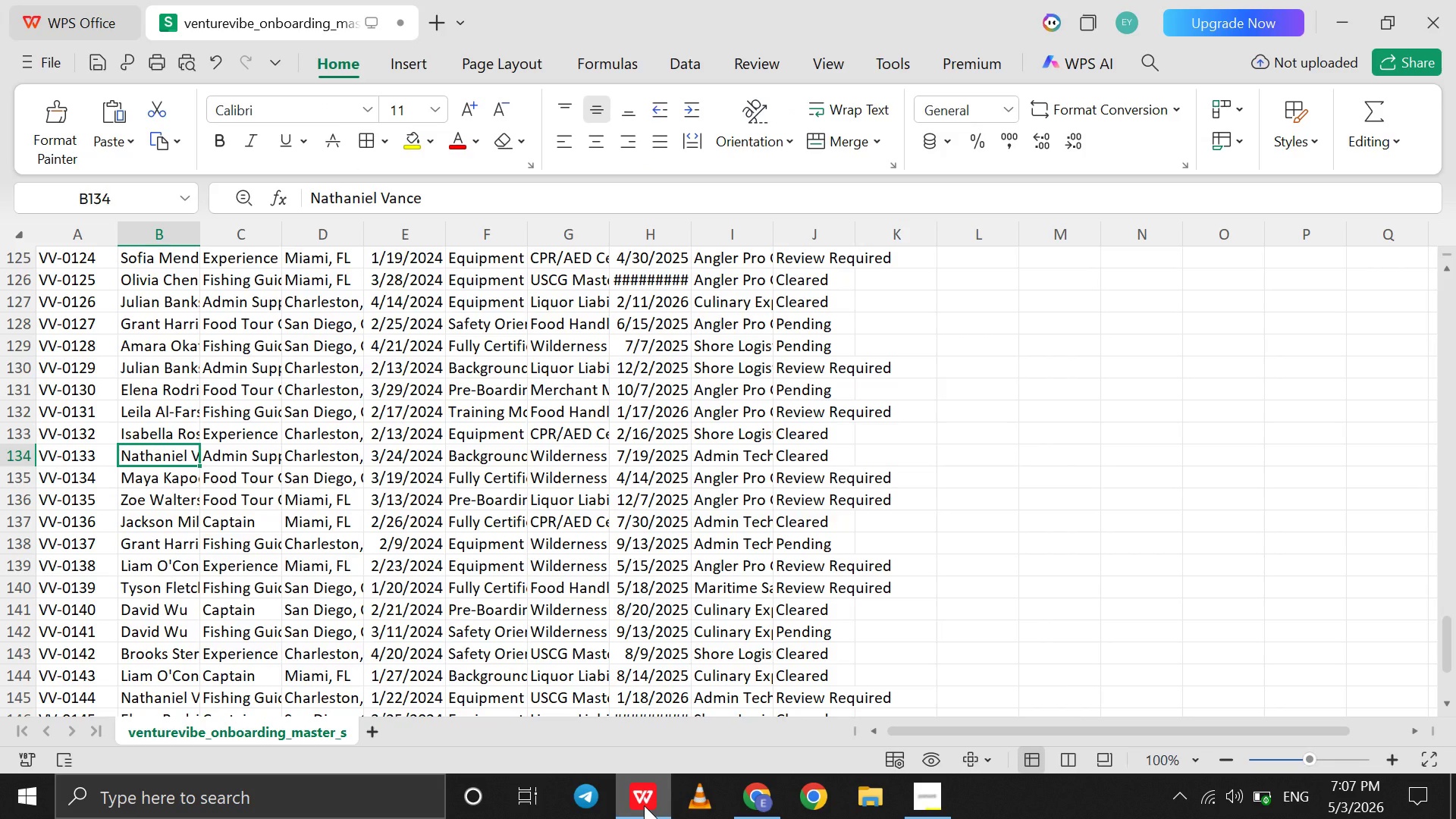 
key(ArrowDown)
 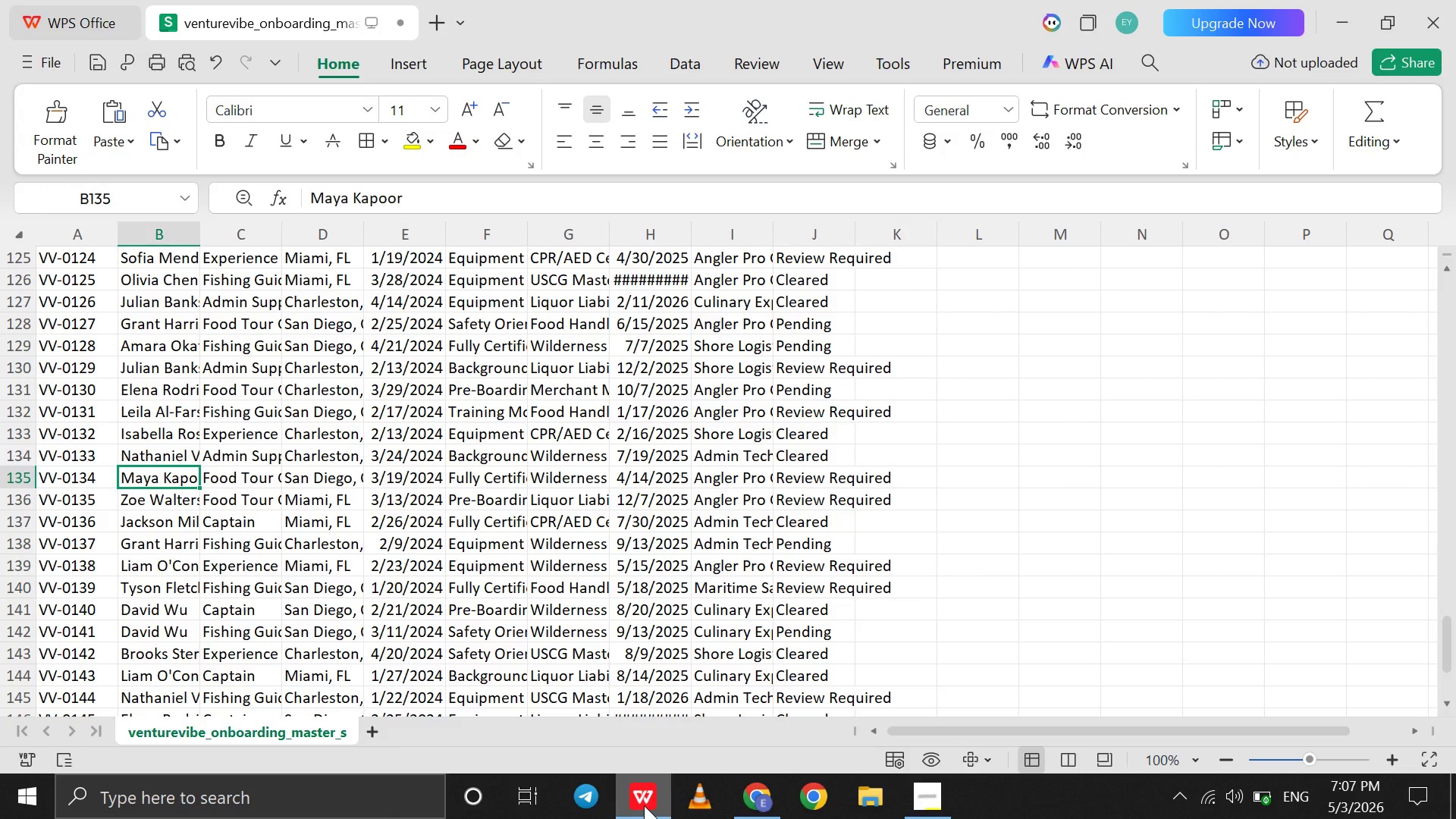 
left_click([644, 805])
 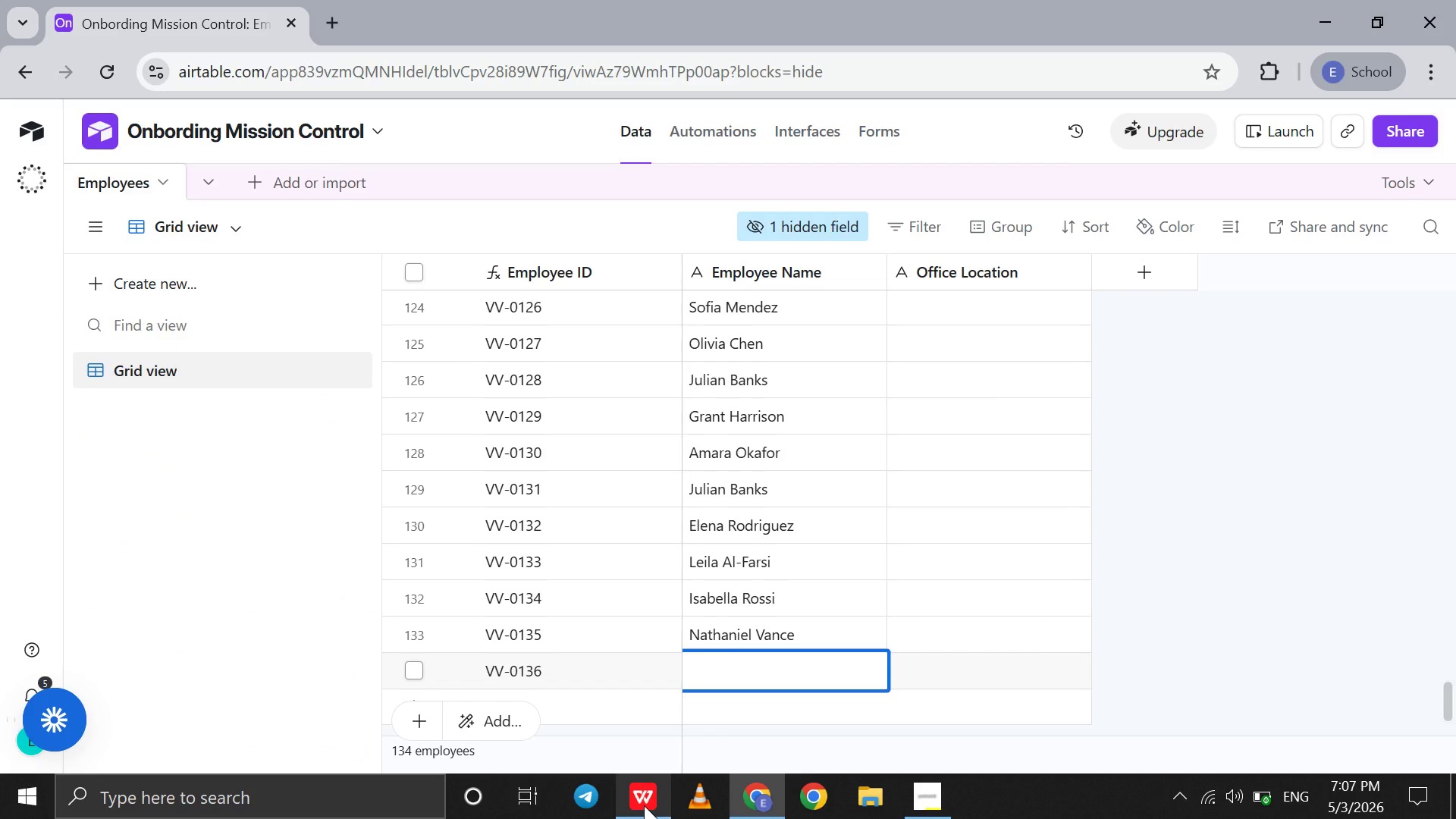 
type(Maya Ka)
 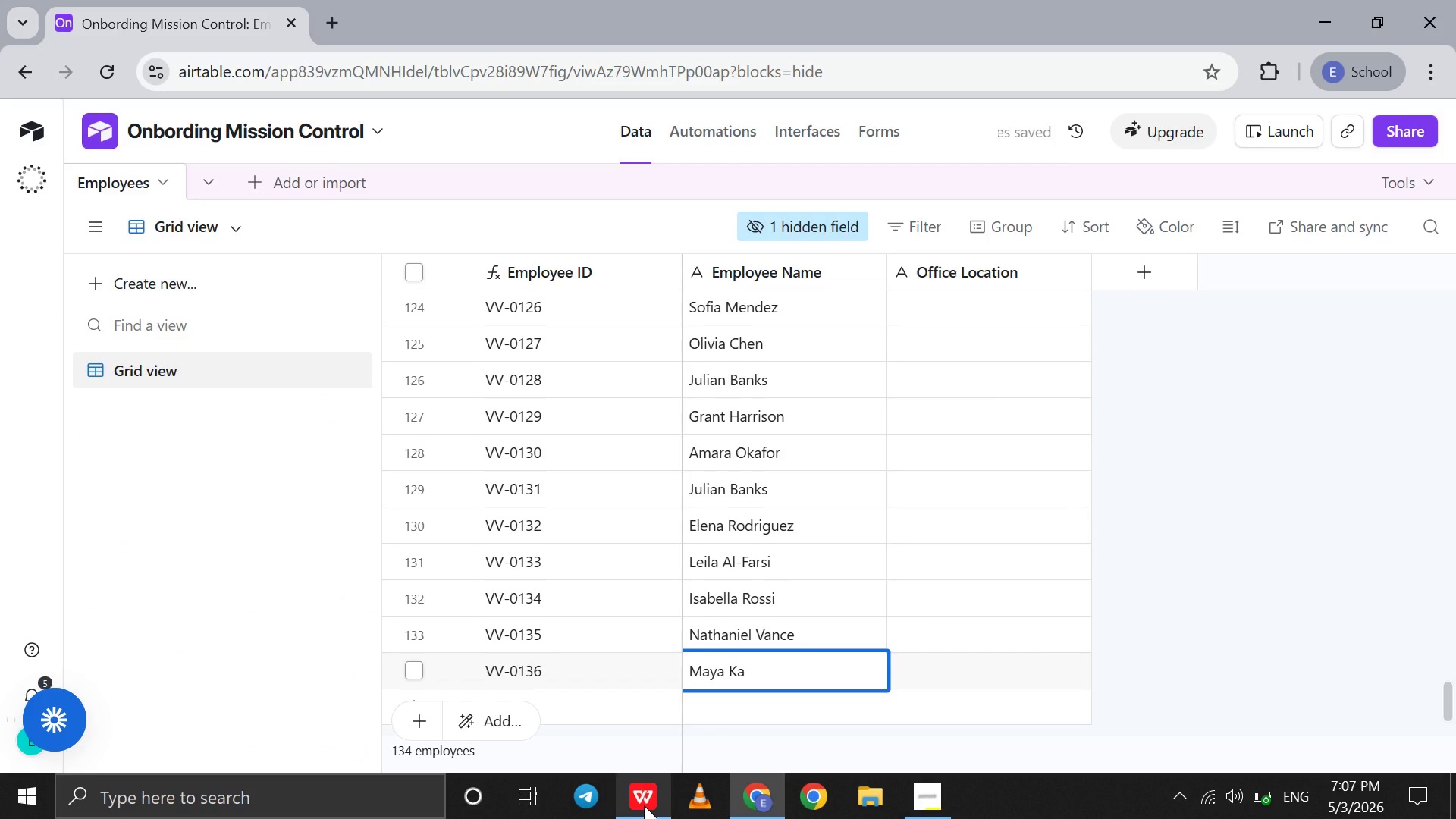 
left_click([644, 805])
 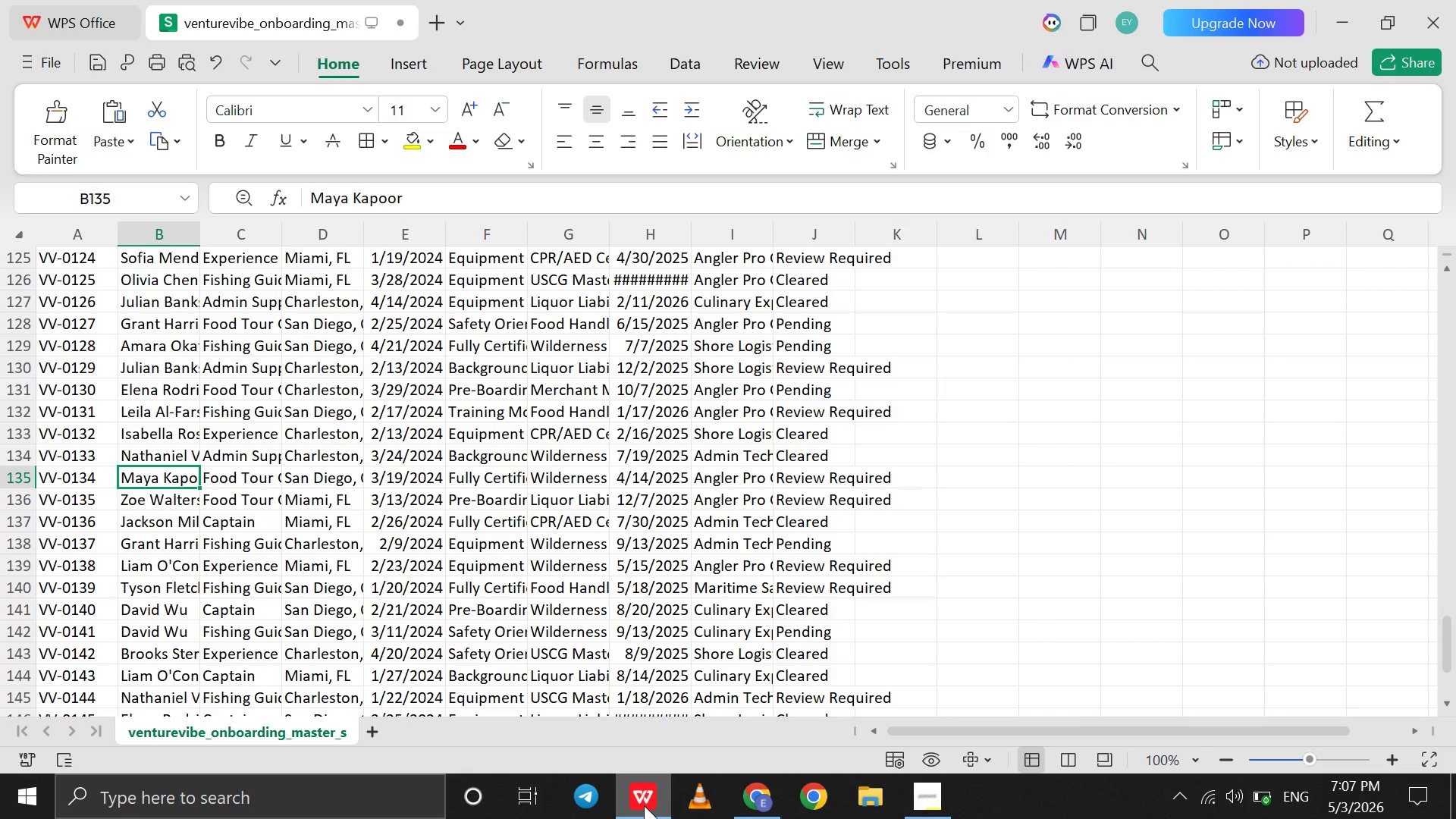 
left_click([644, 805])
 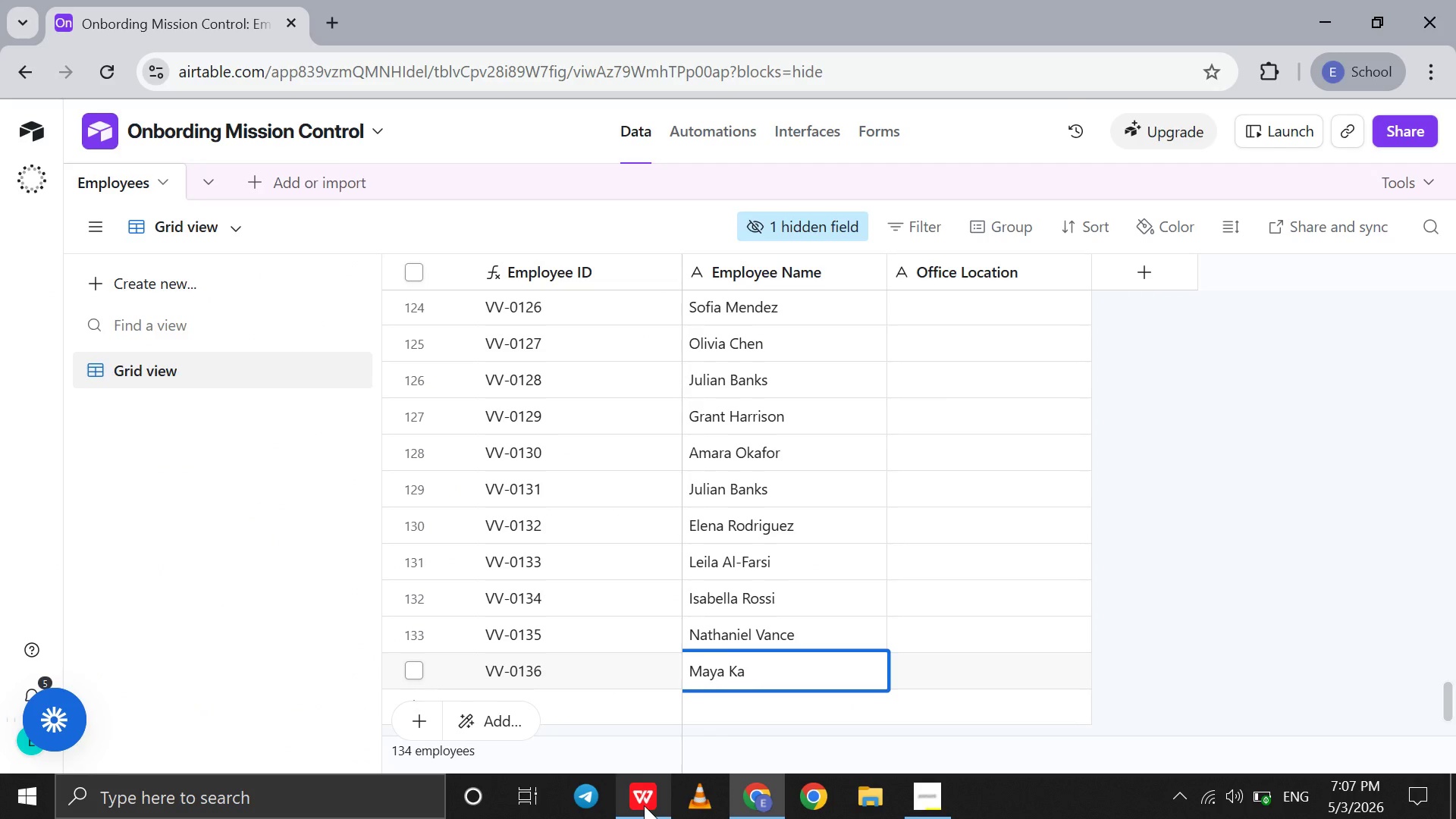 
type(poor)
 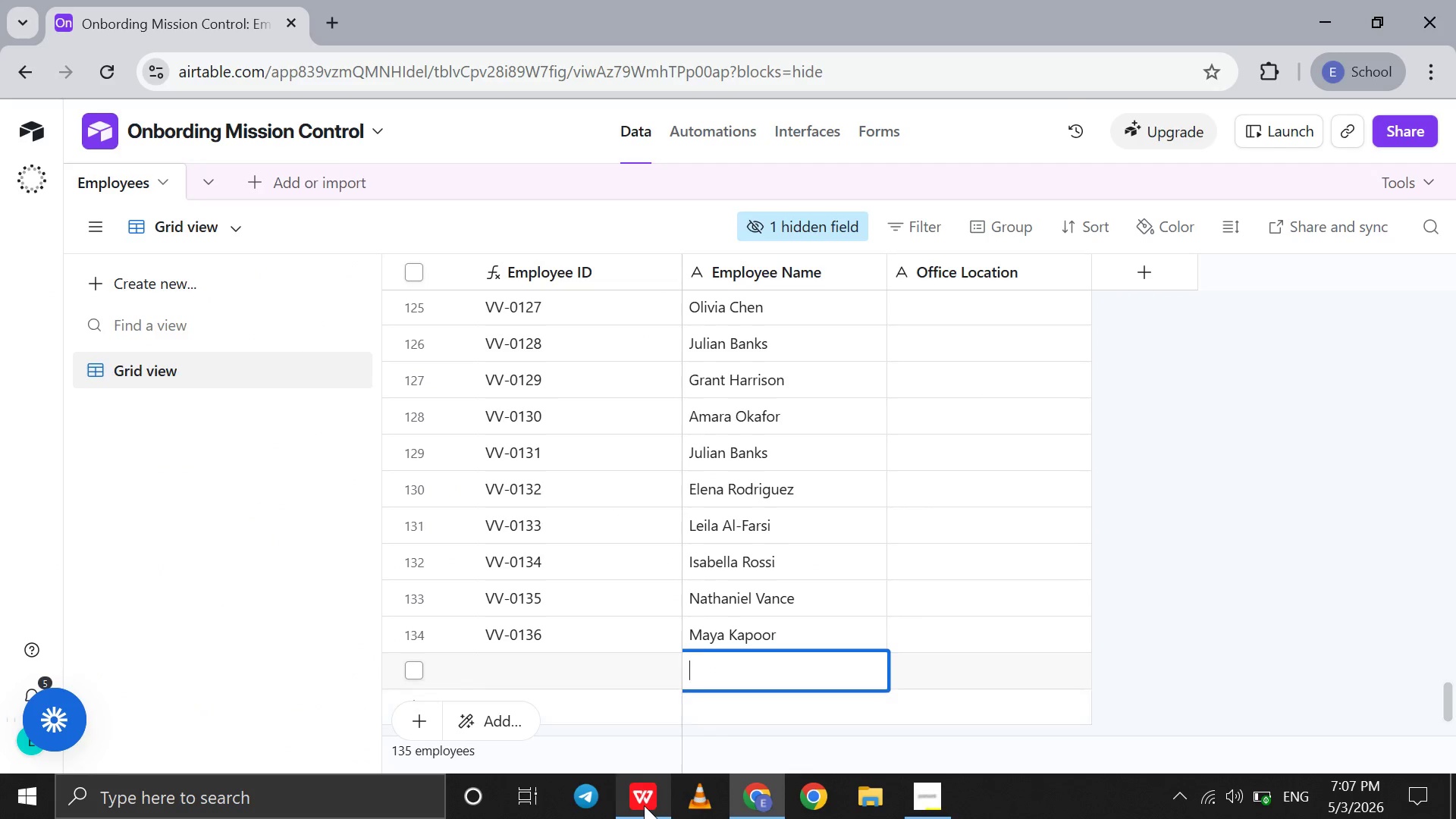 
key(Shift+Enter)
 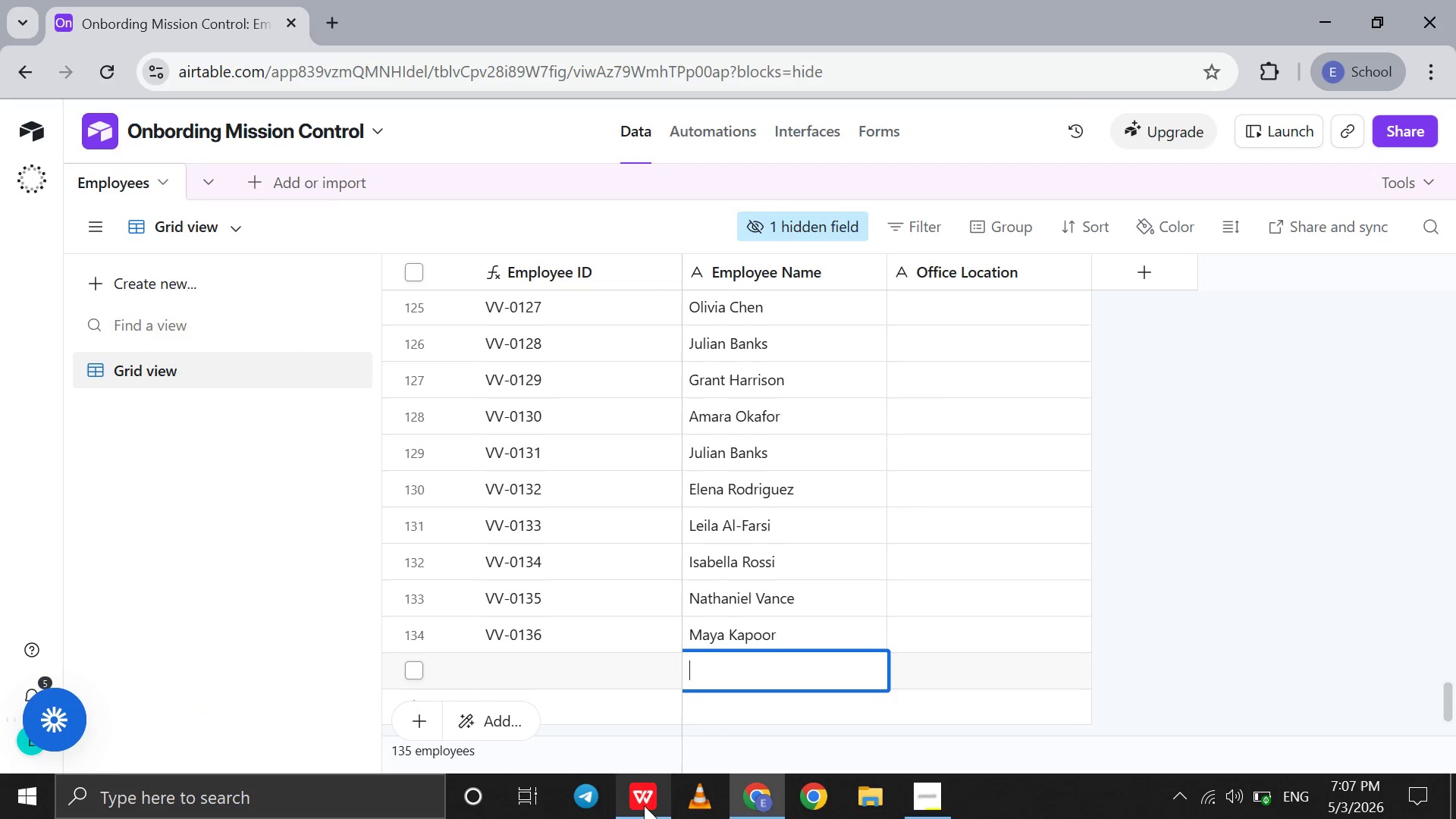 
left_click([644, 805])
 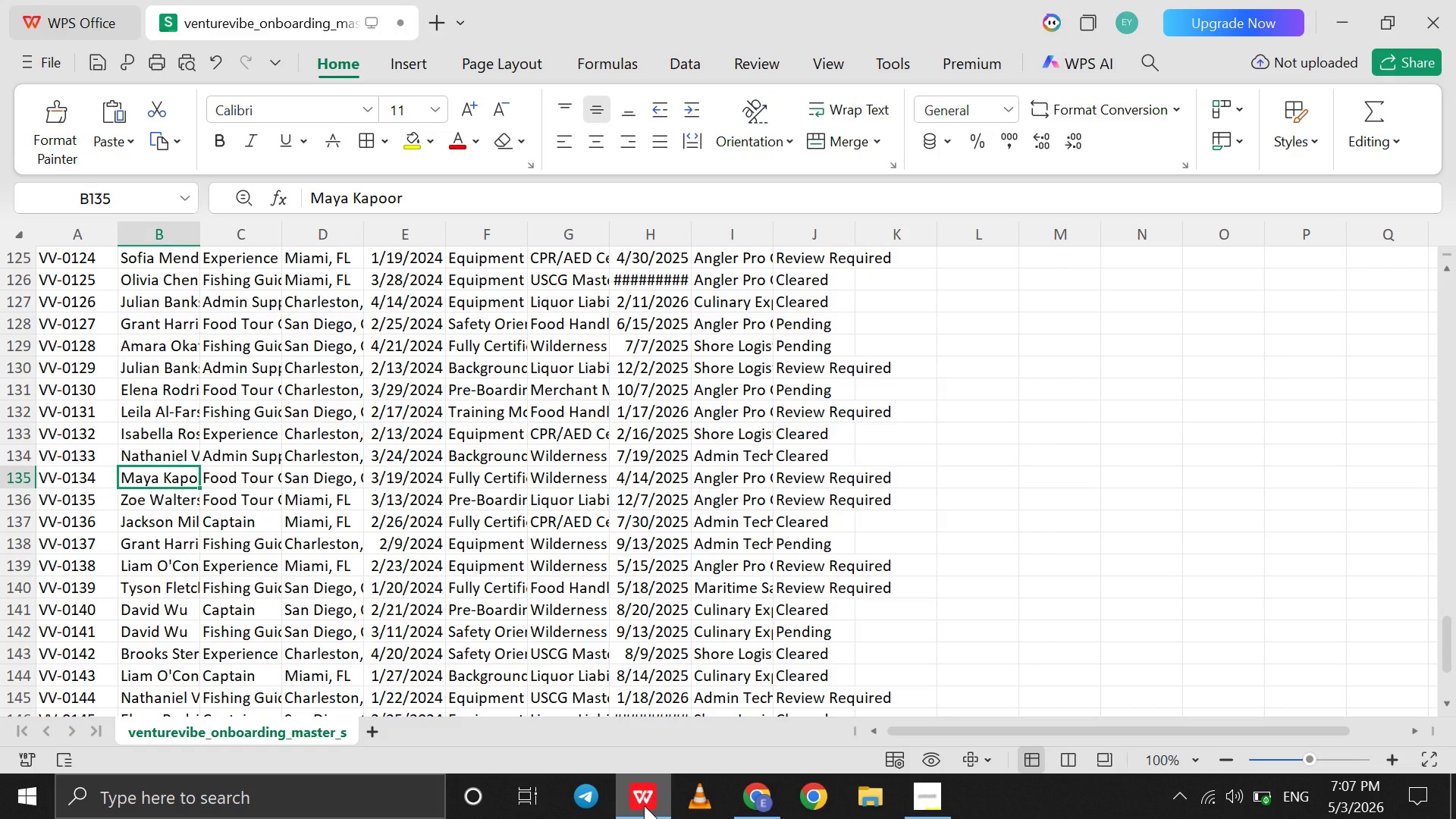 
left_click([644, 805])
 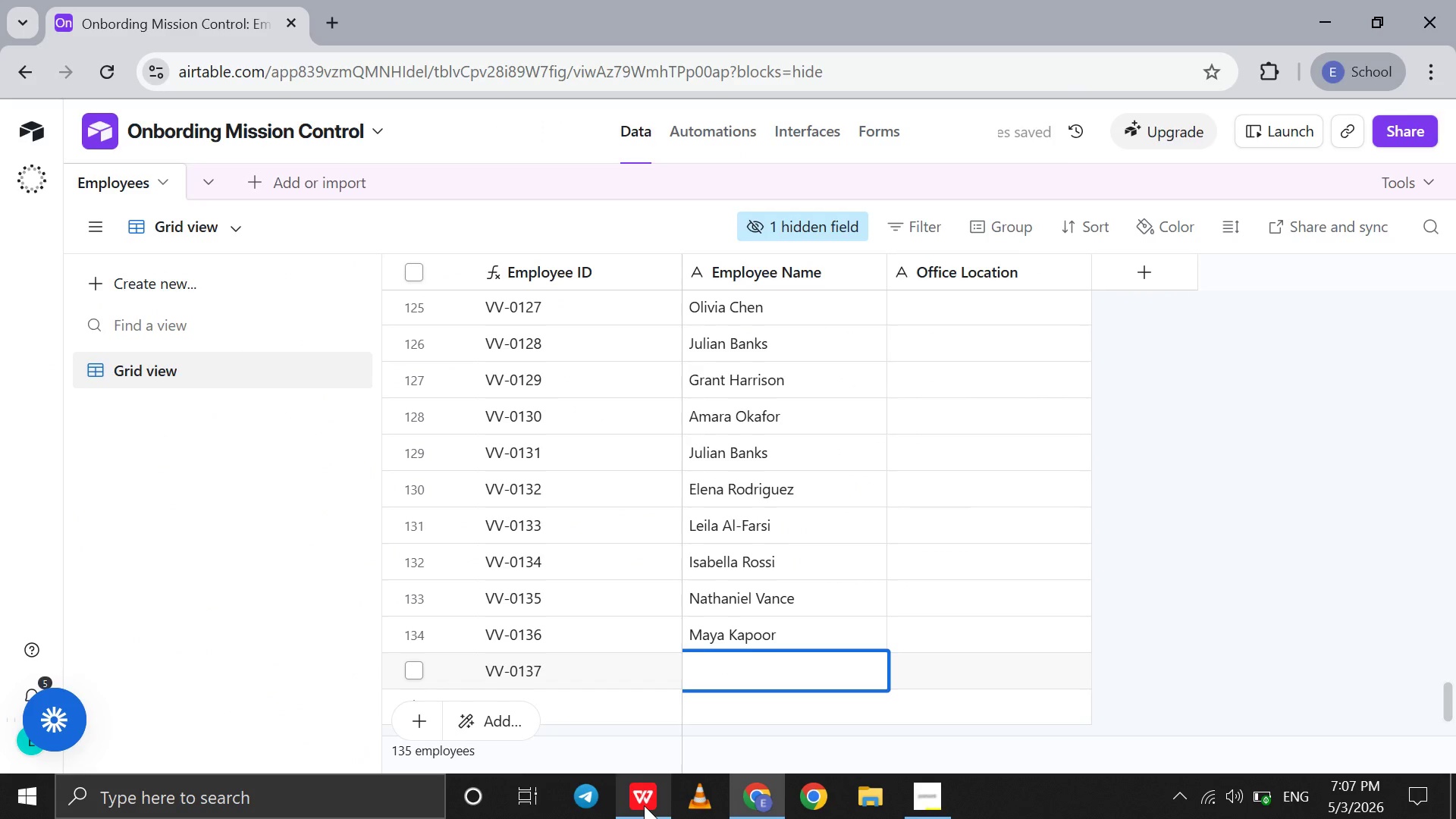 
type(Zoie Walters )
 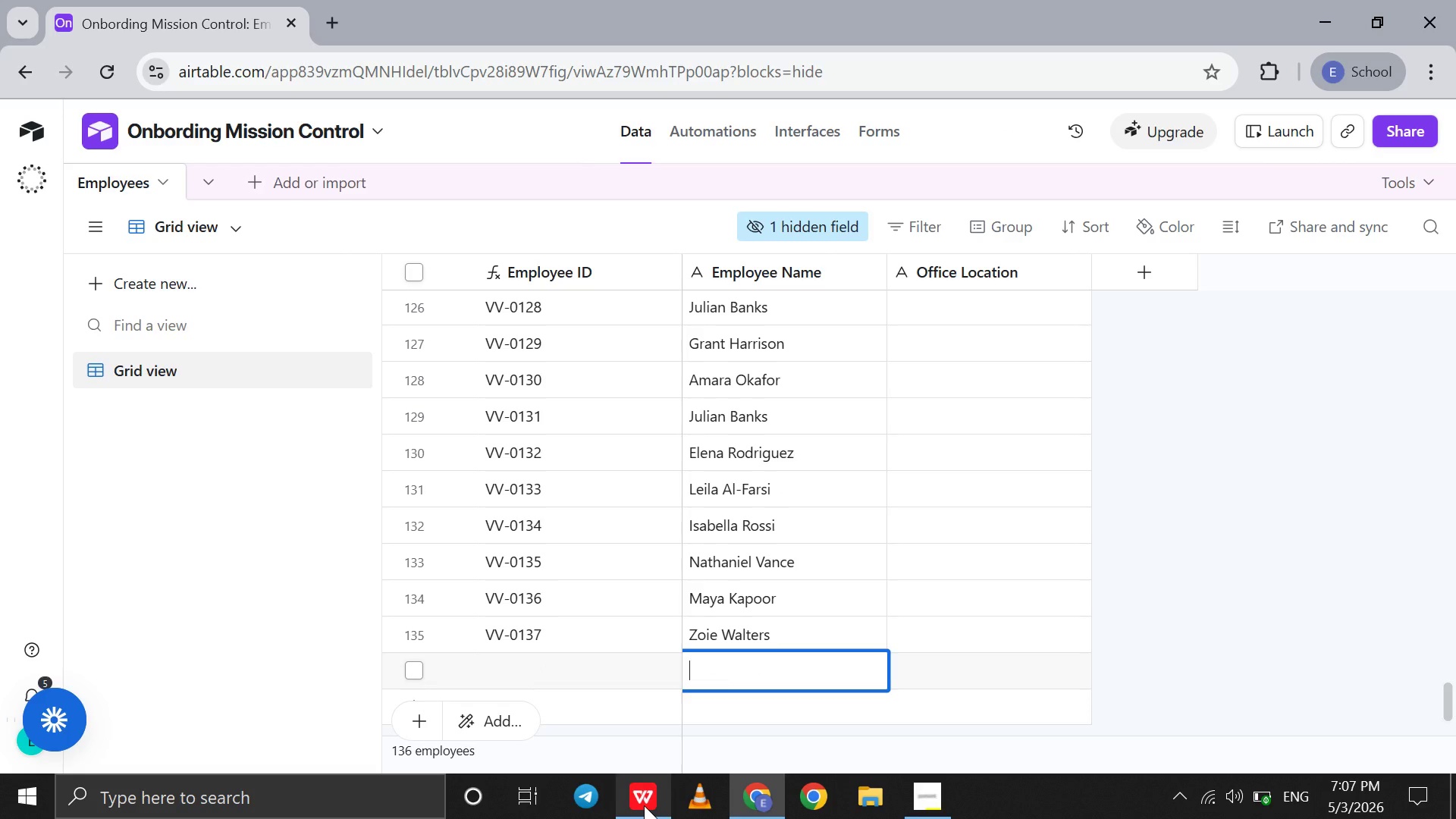 
 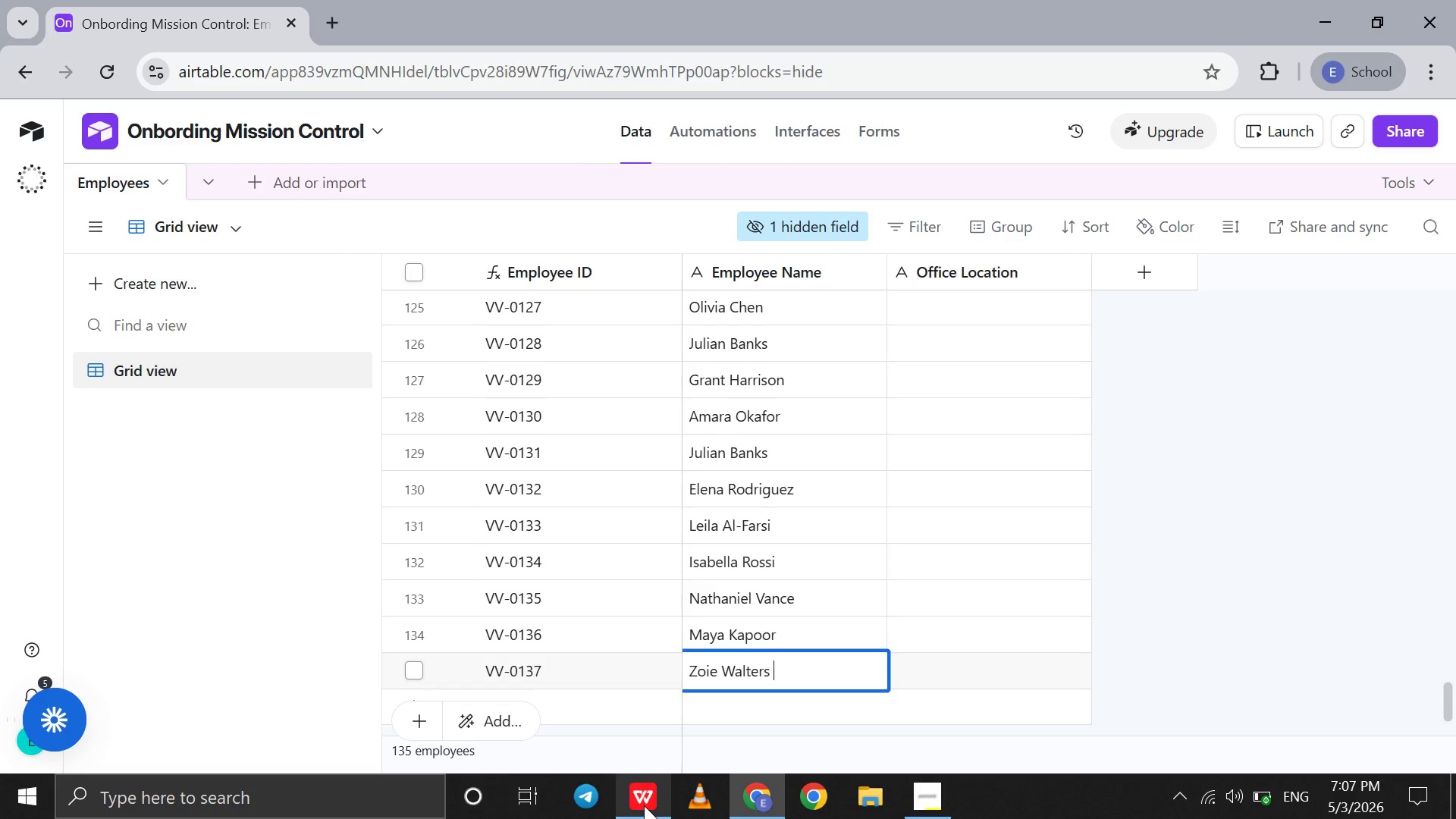 
key(Shift+Enter)
 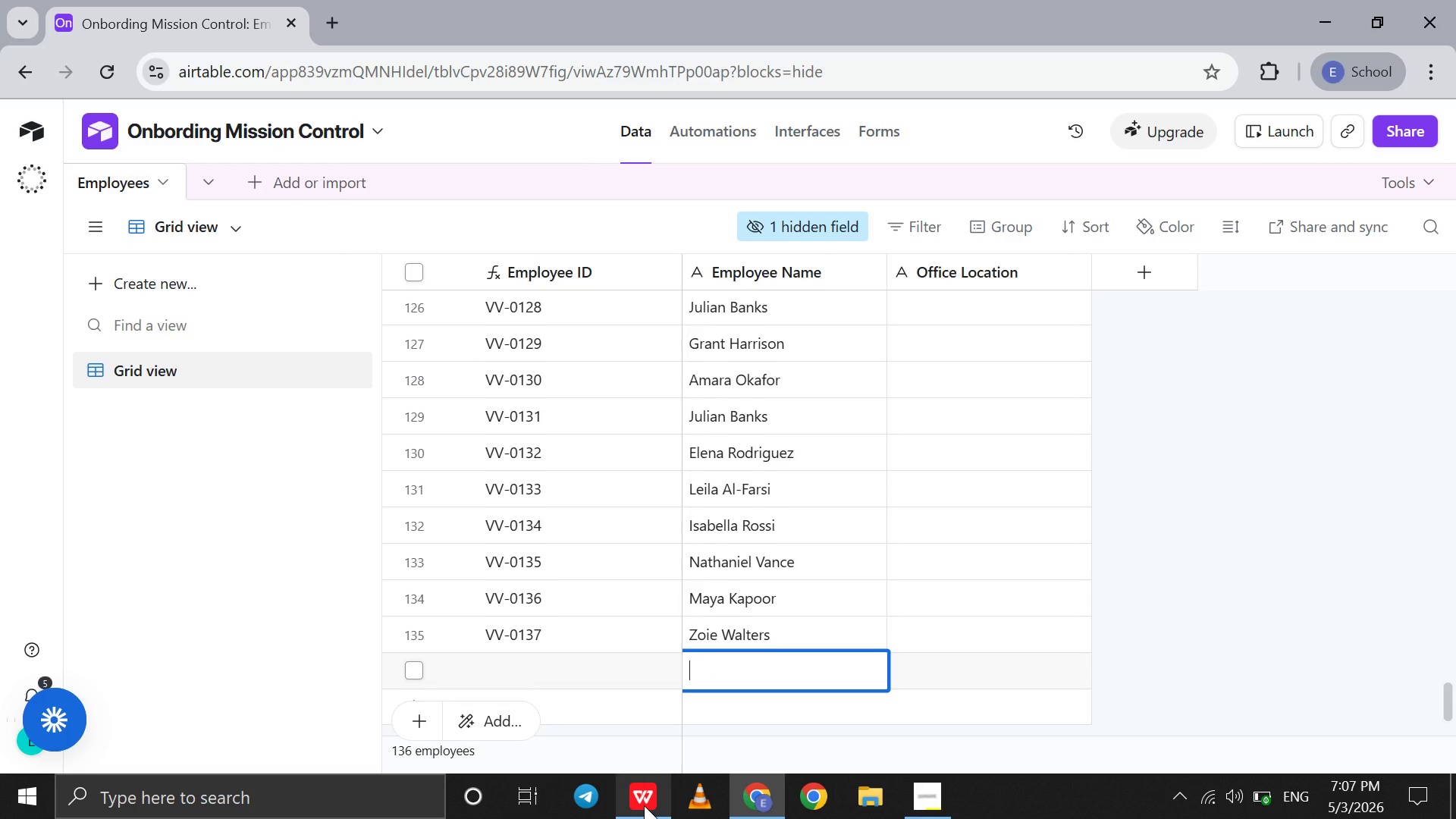 
left_click([644, 805])
 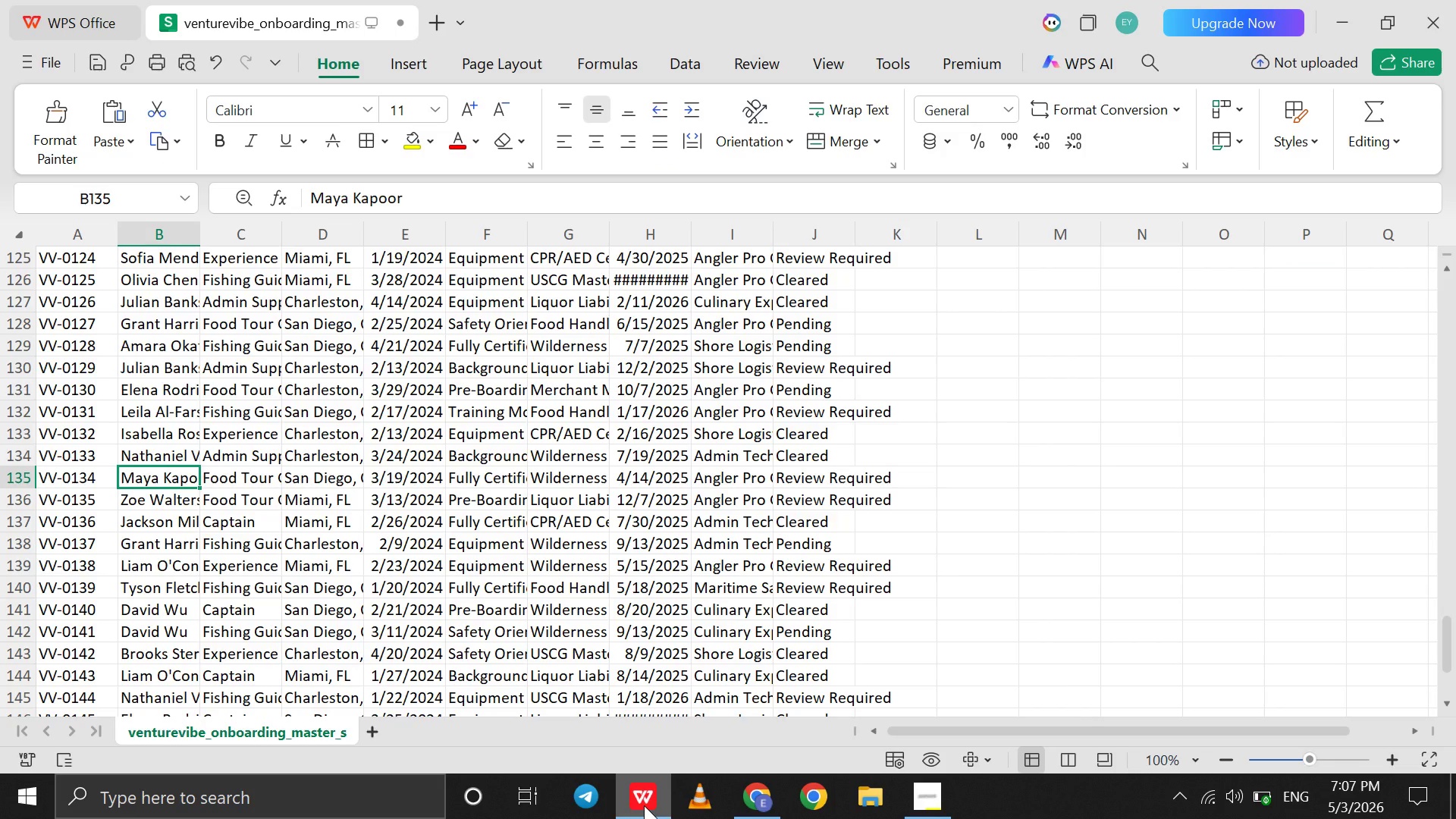 
key(ArrowDown)
 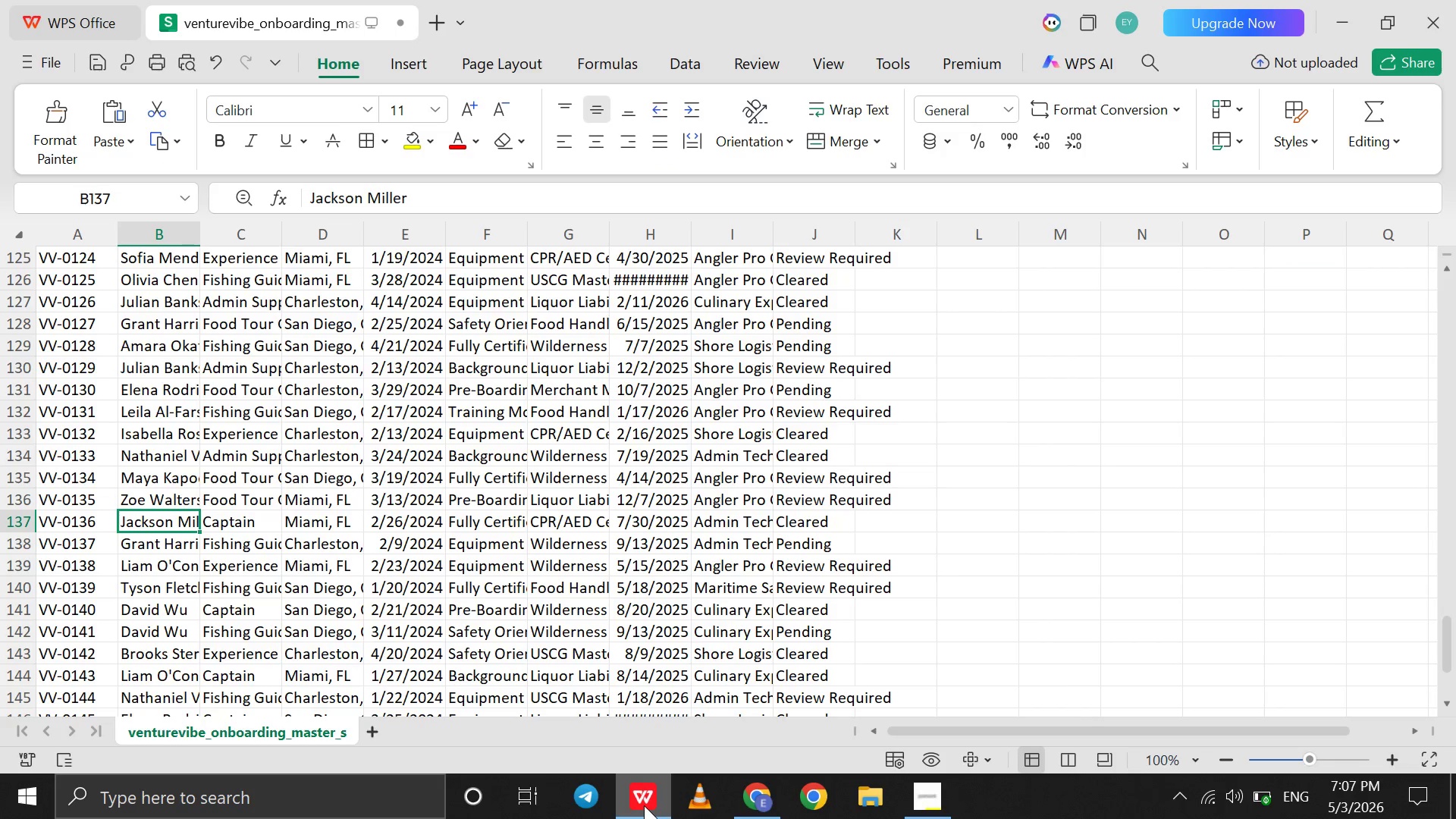 
key(ArrowDown)
 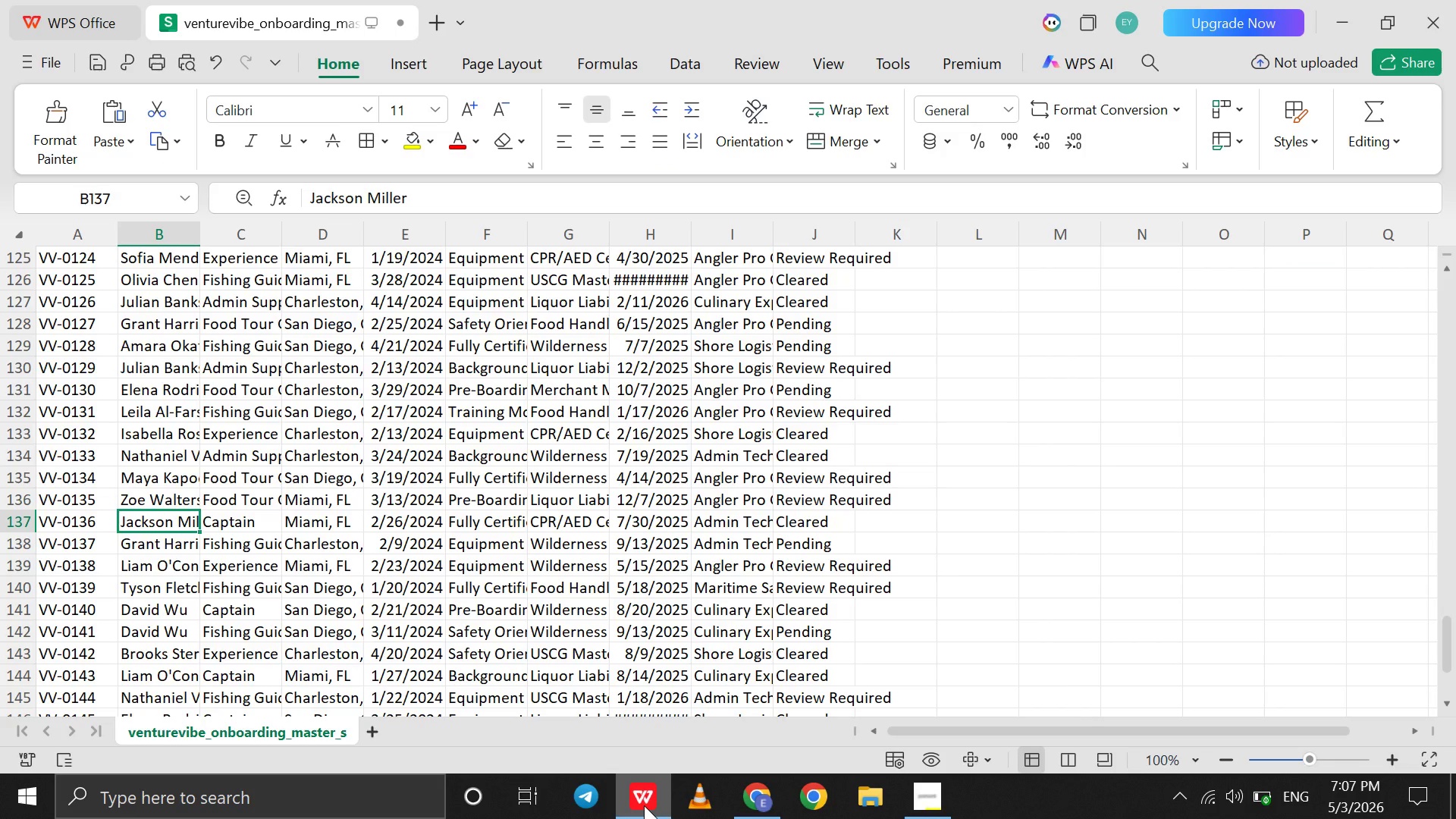 
left_click([644, 805])
 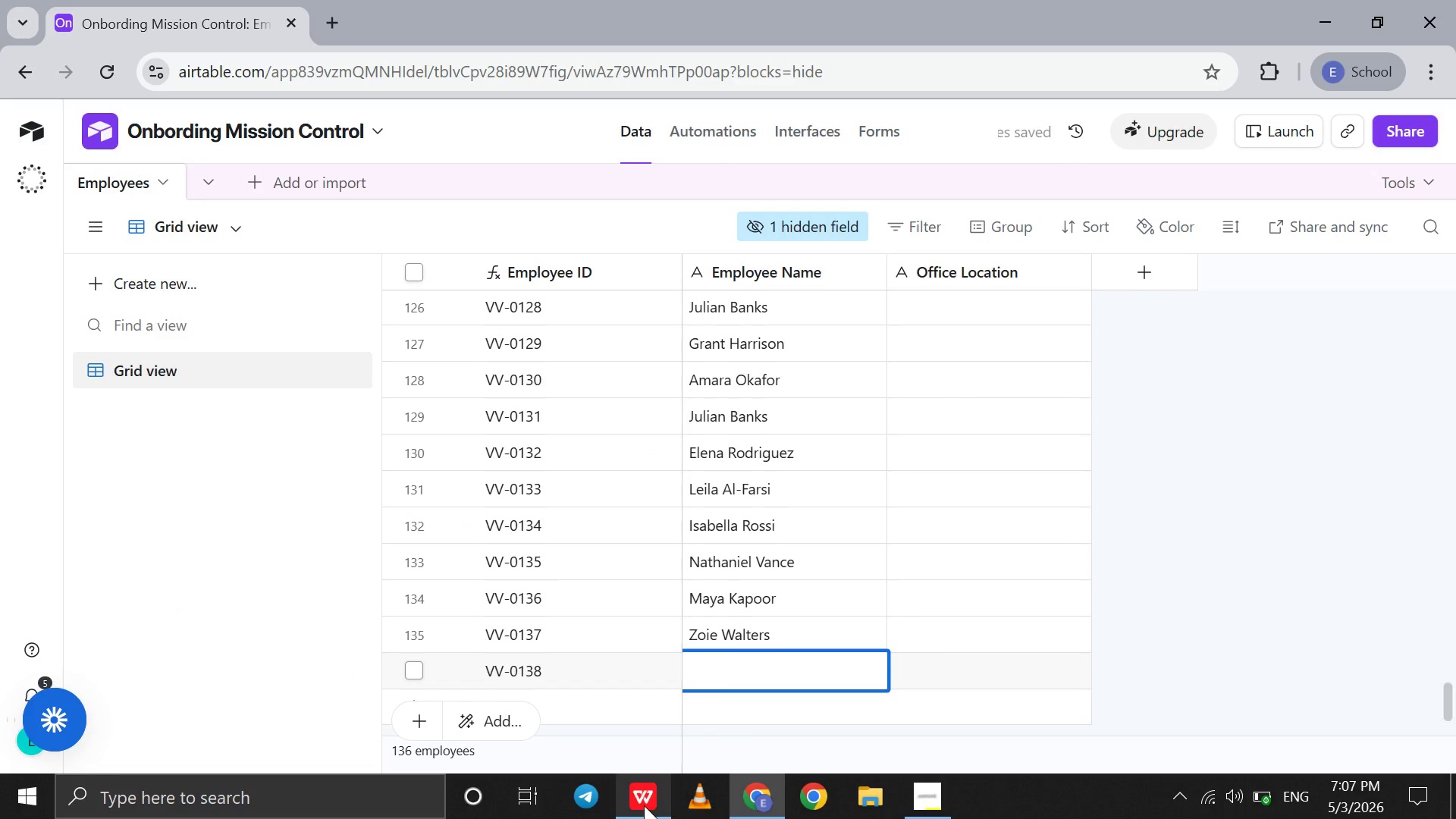 
type(Jackson Miler )
 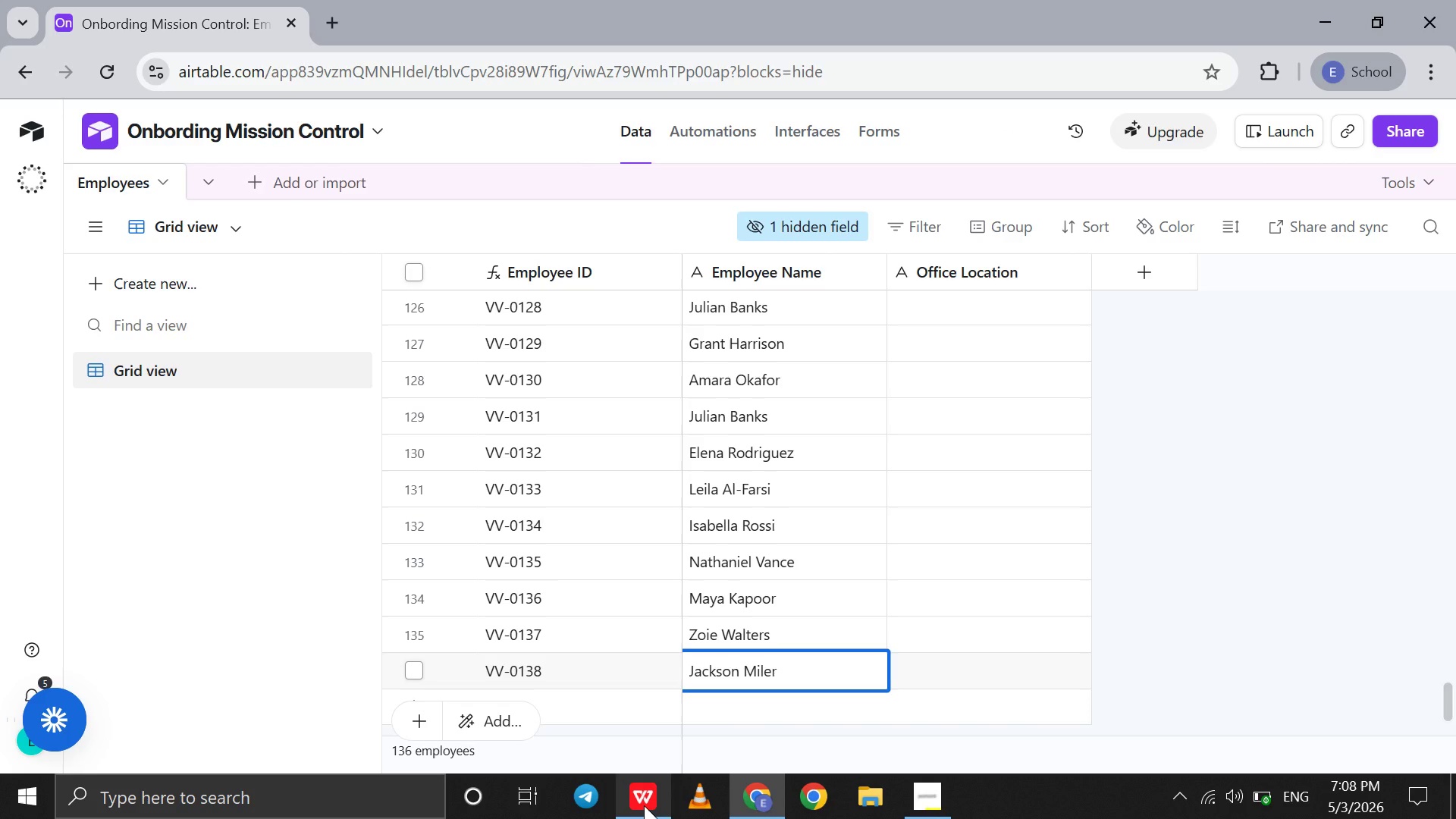 
key(Shift+Enter)
 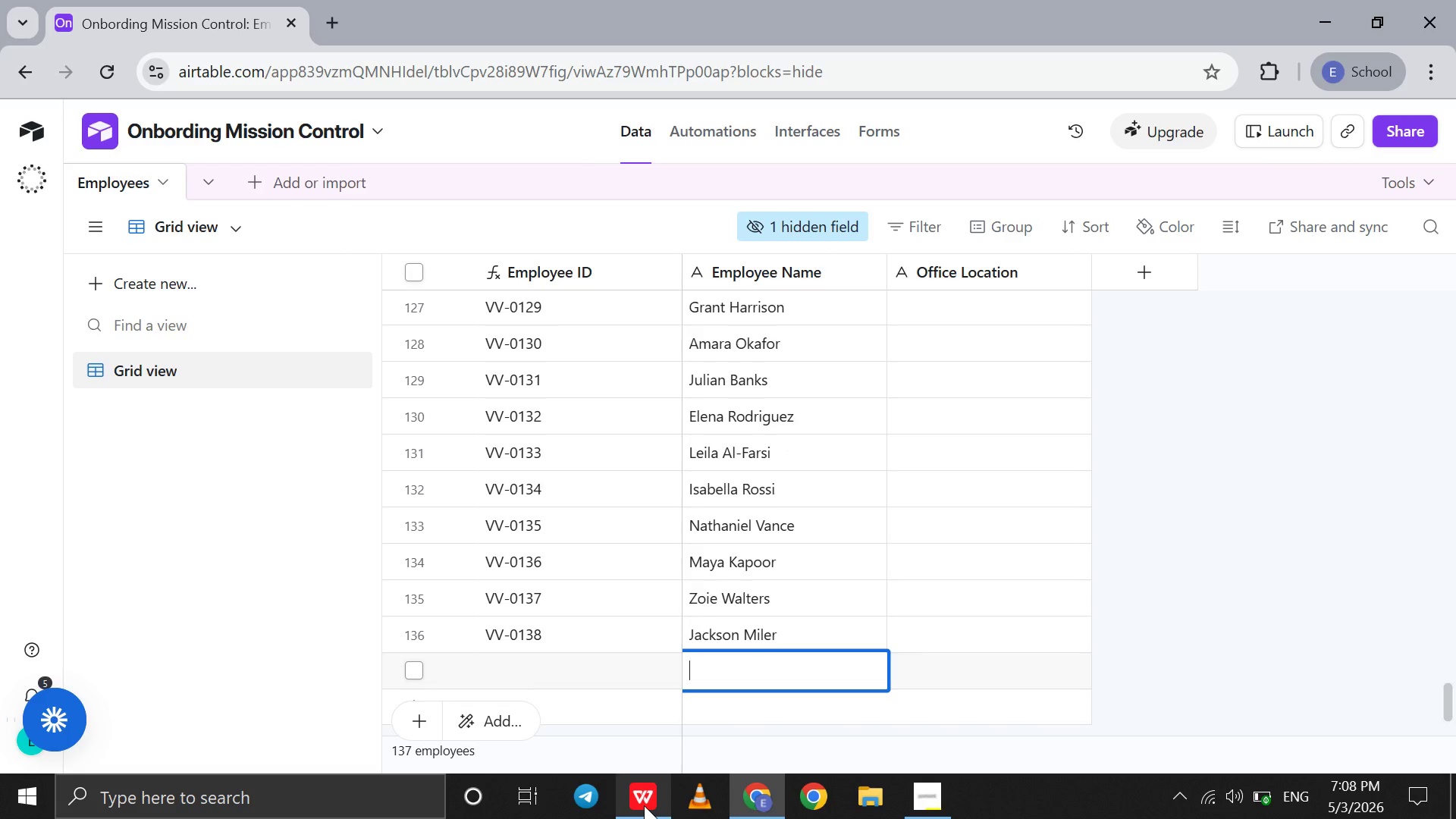 
left_click([644, 805])
 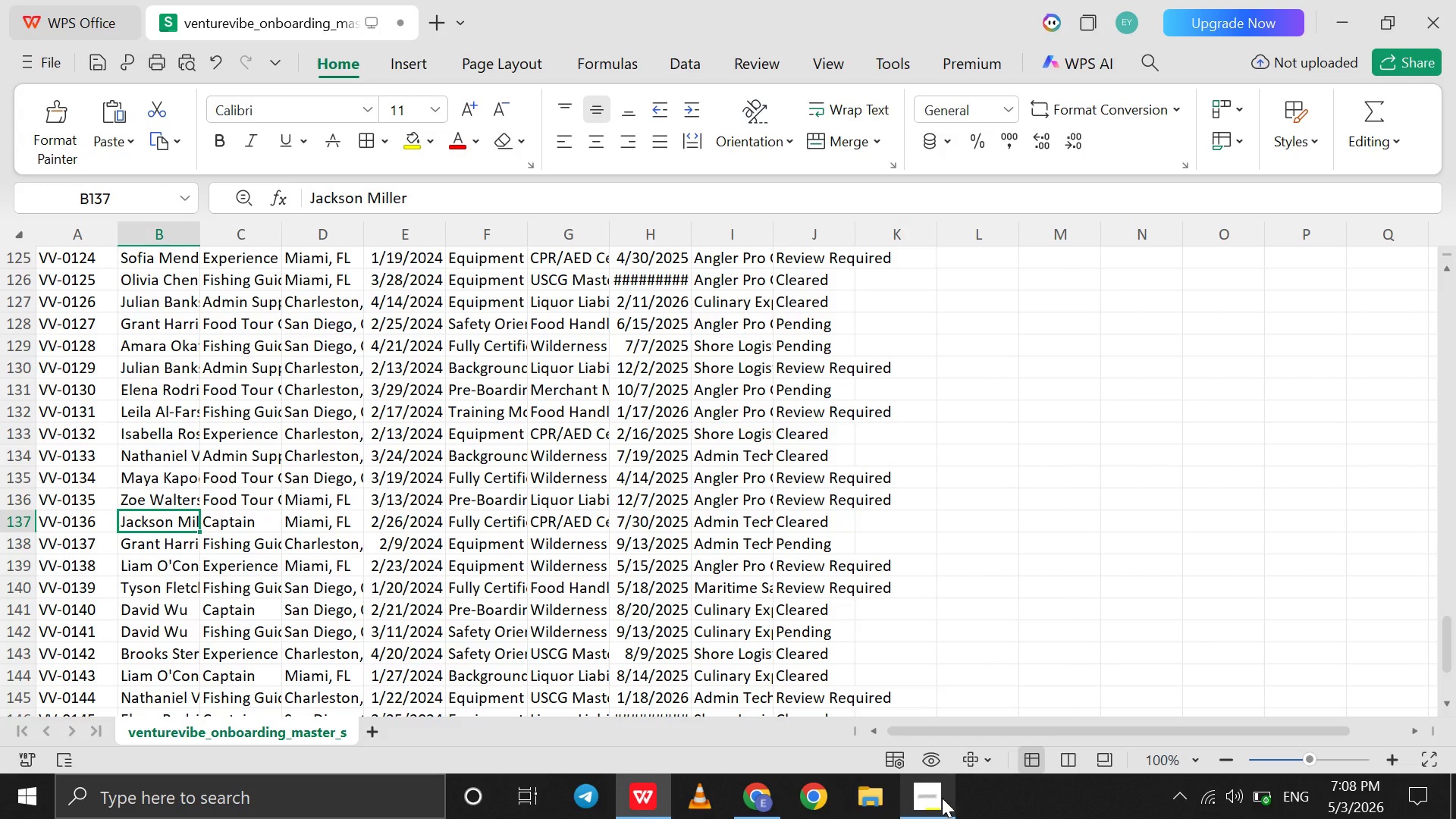 
left_click([944, 801])